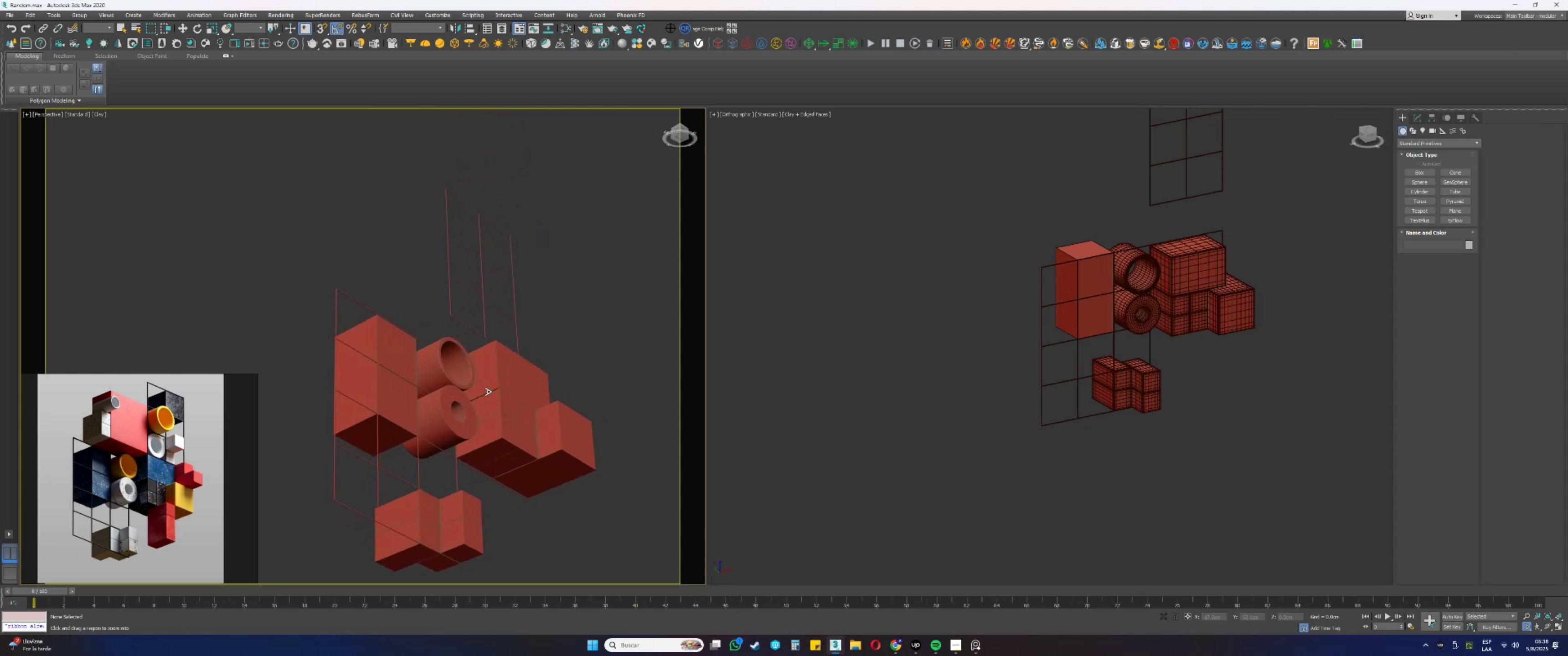 
wait(5.46)
 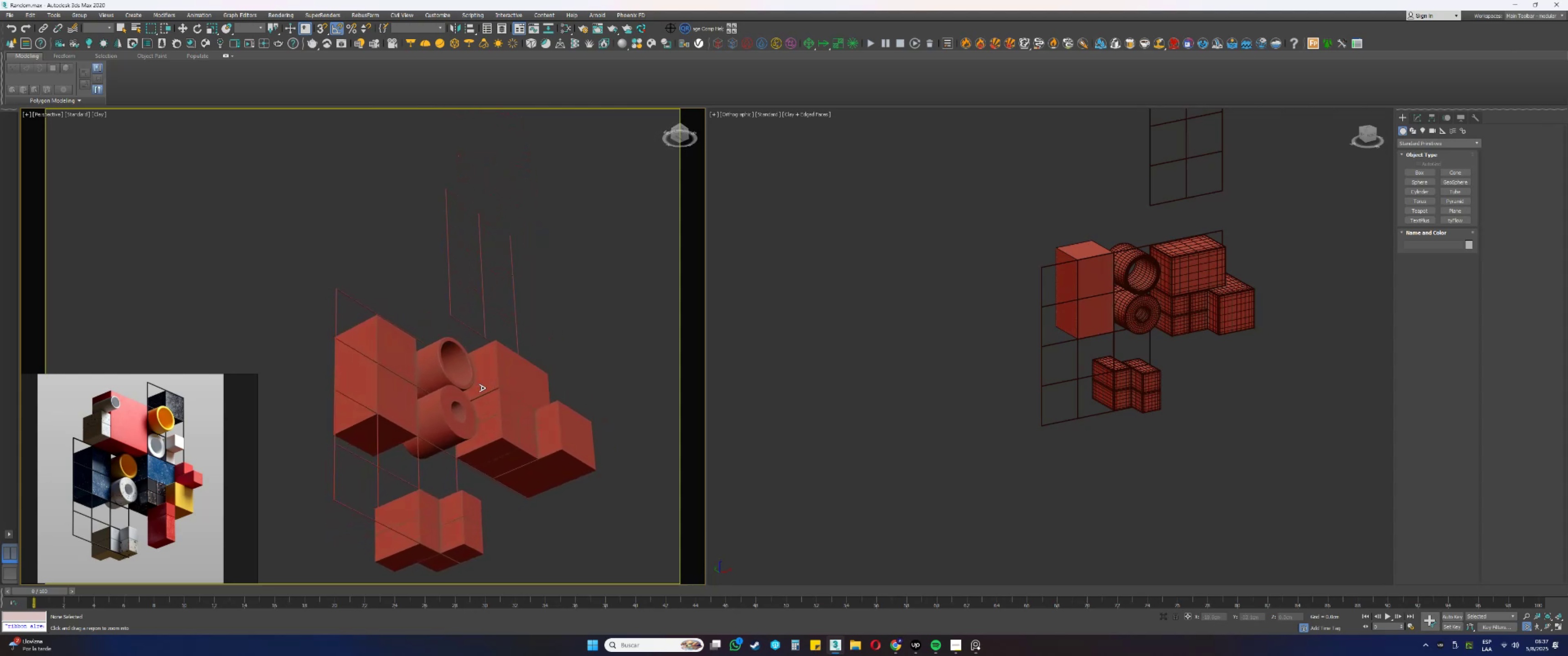 
hold_key(key=AltLeft, duration=1.5)
 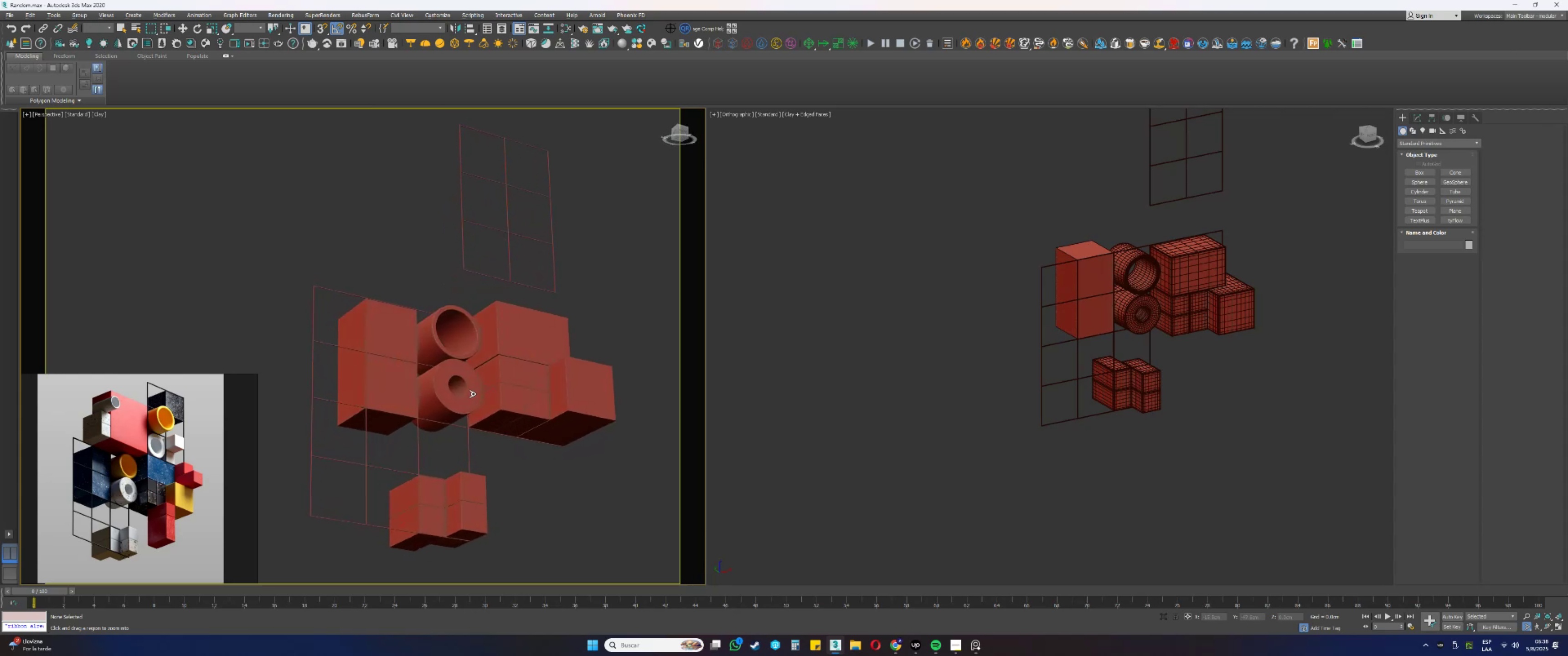 
hold_key(key=AltLeft, duration=1.51)
 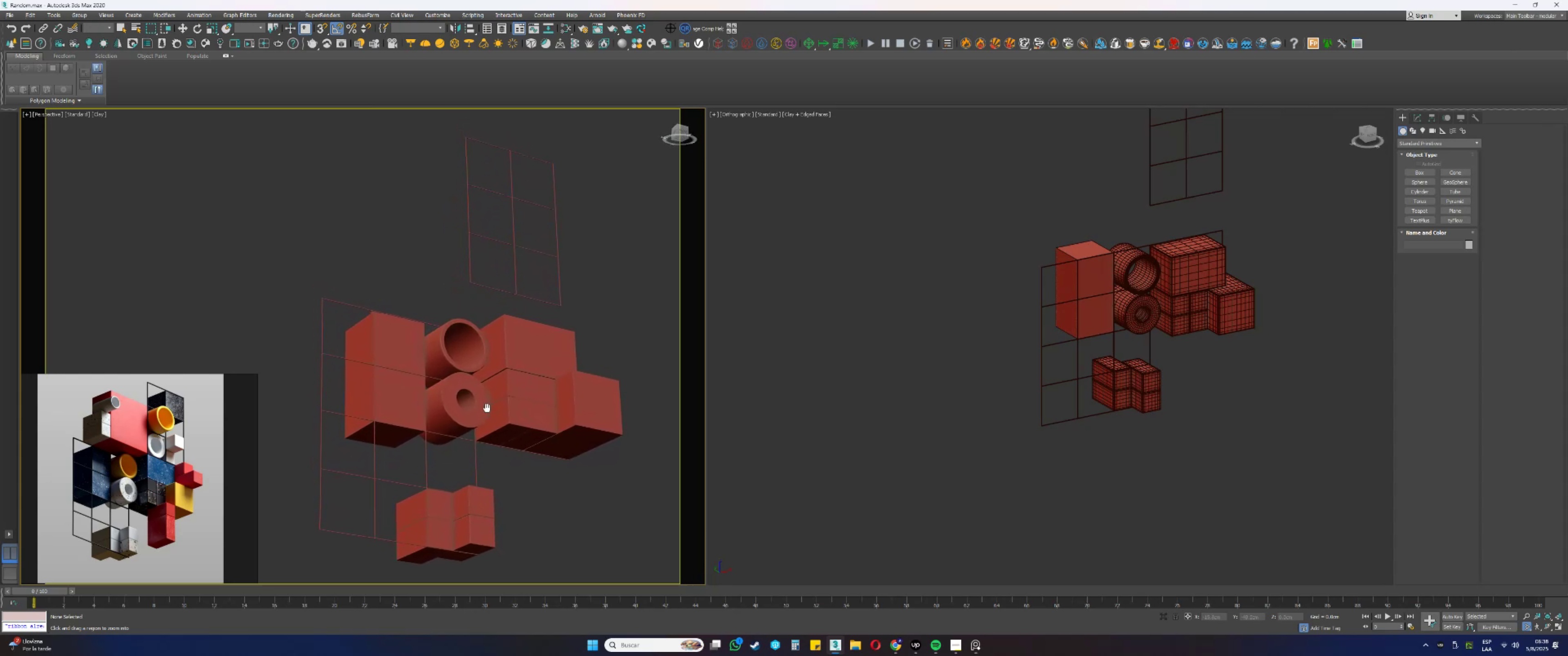 
right_click([487, 405])
 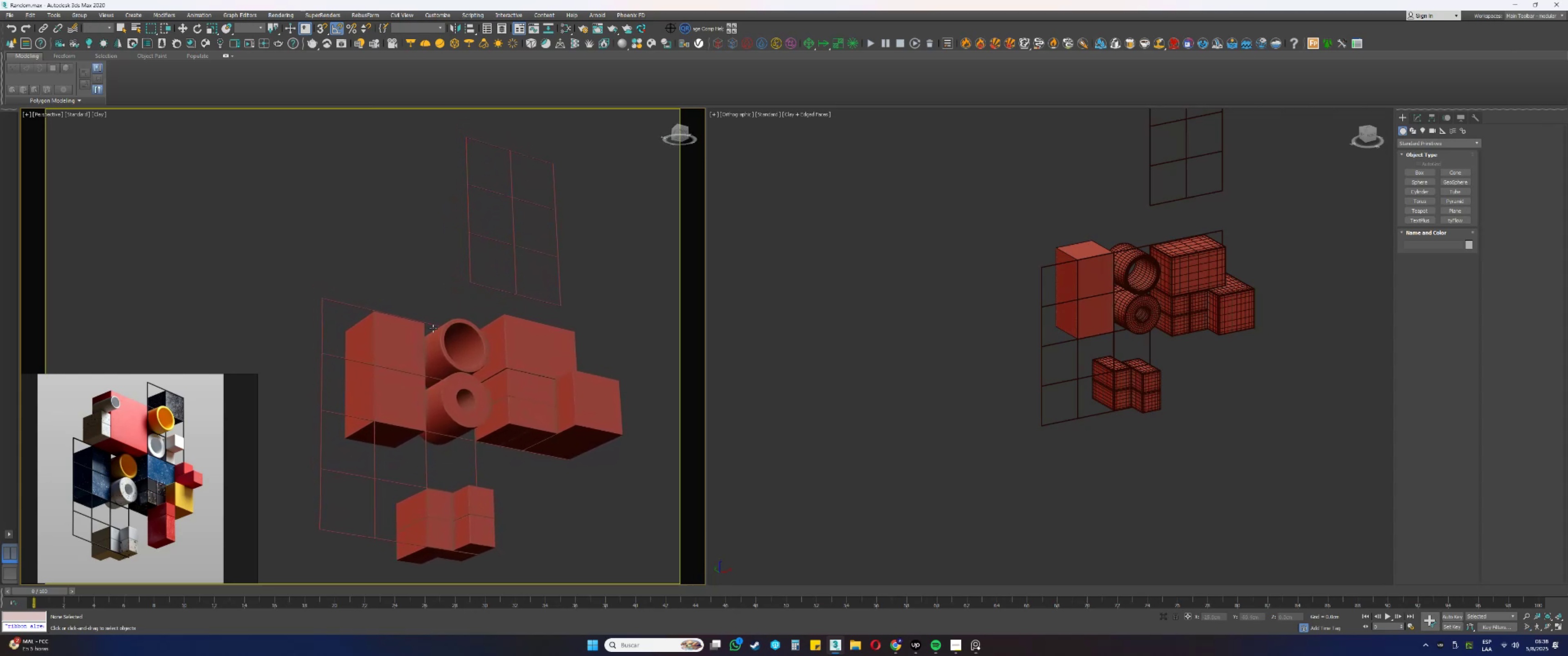 
left_click([393, 246])
 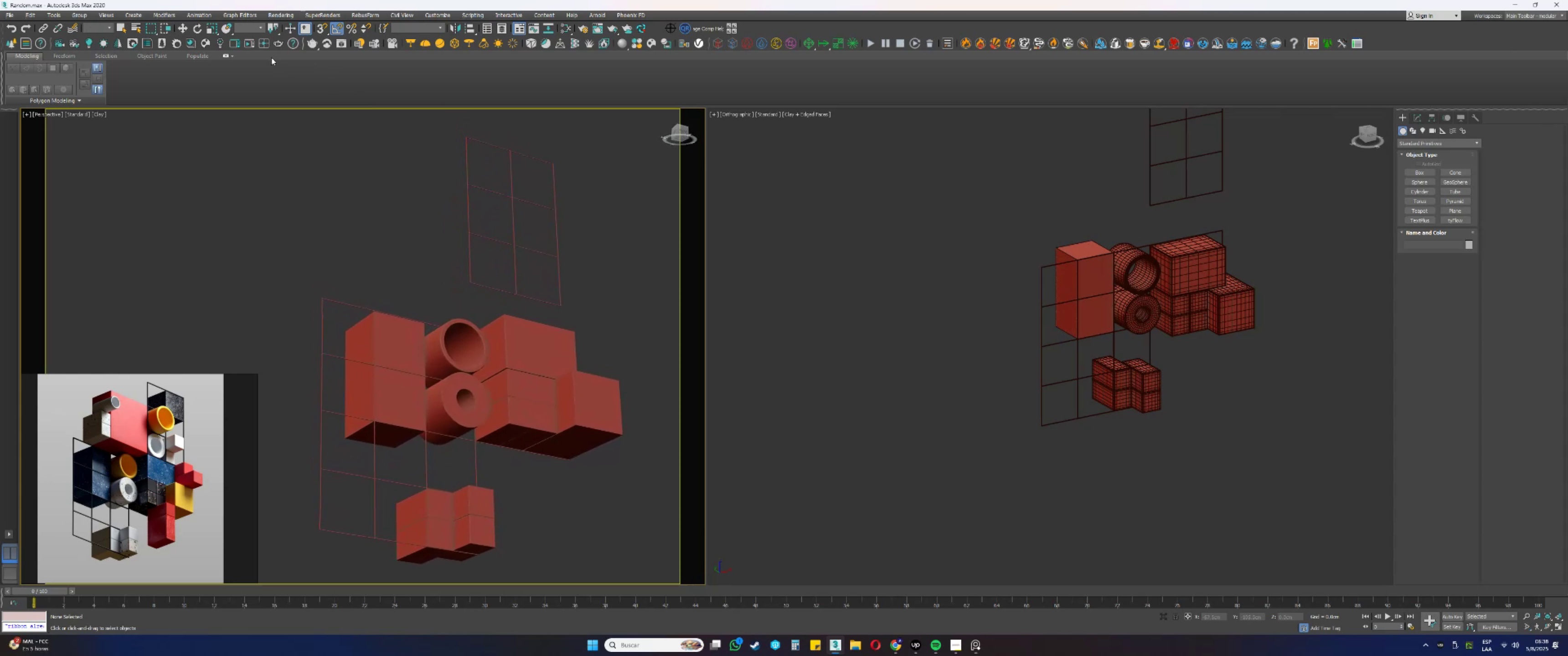 
left_click([273, 44])
 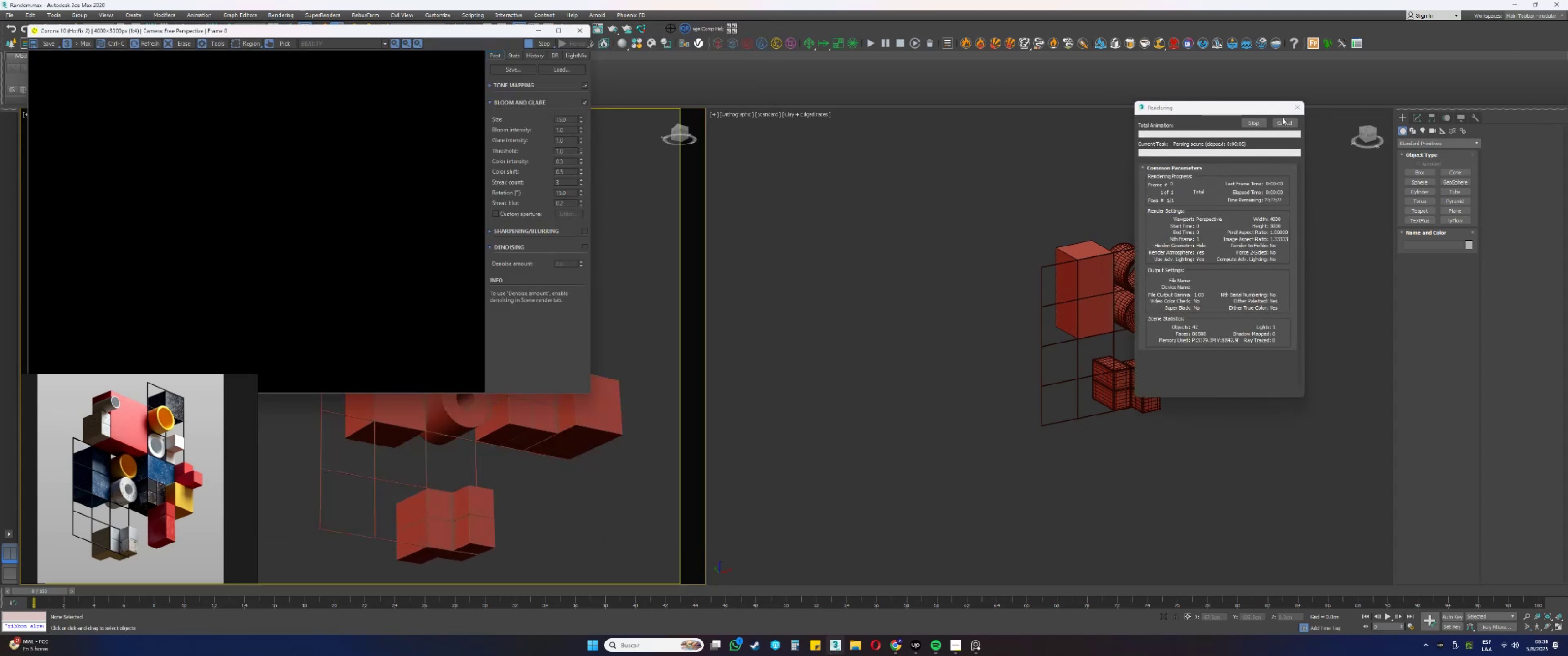 
left_click([1284, 123])
 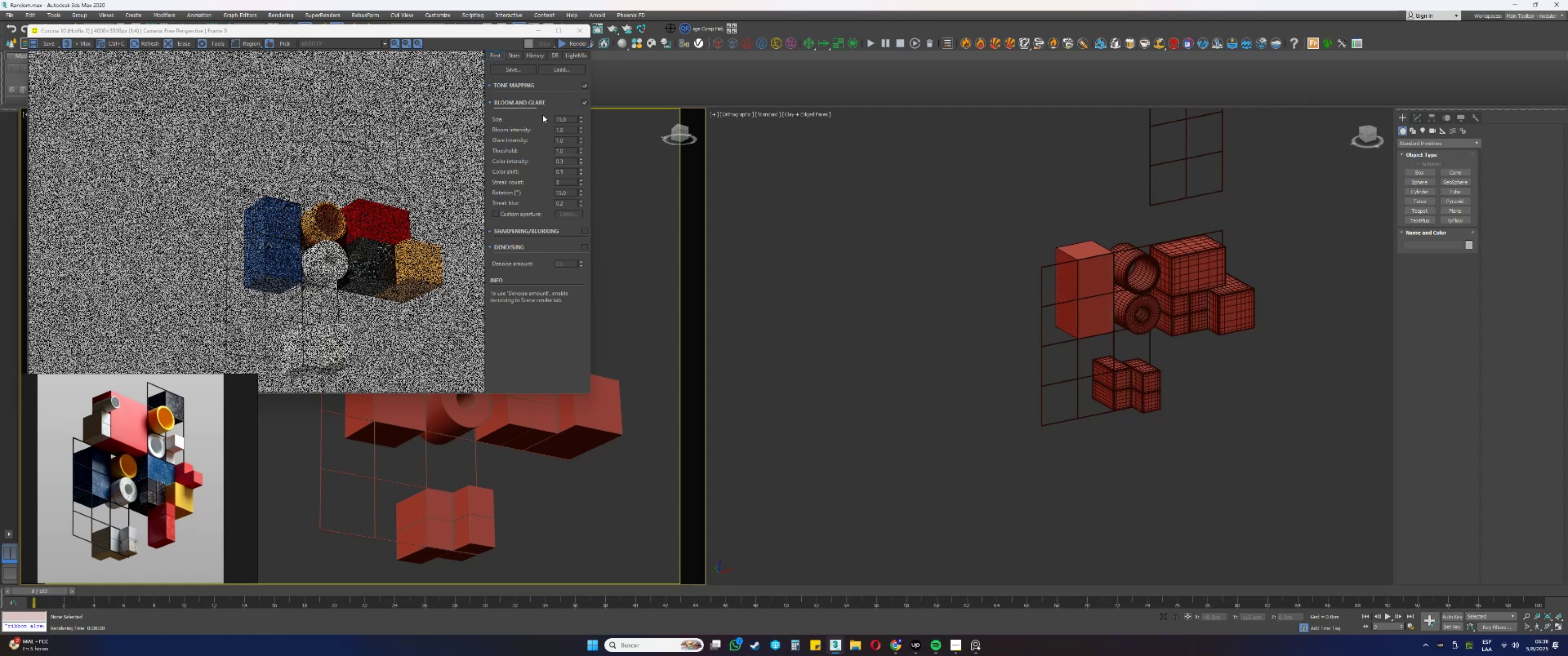 
left_click([489, 85])
 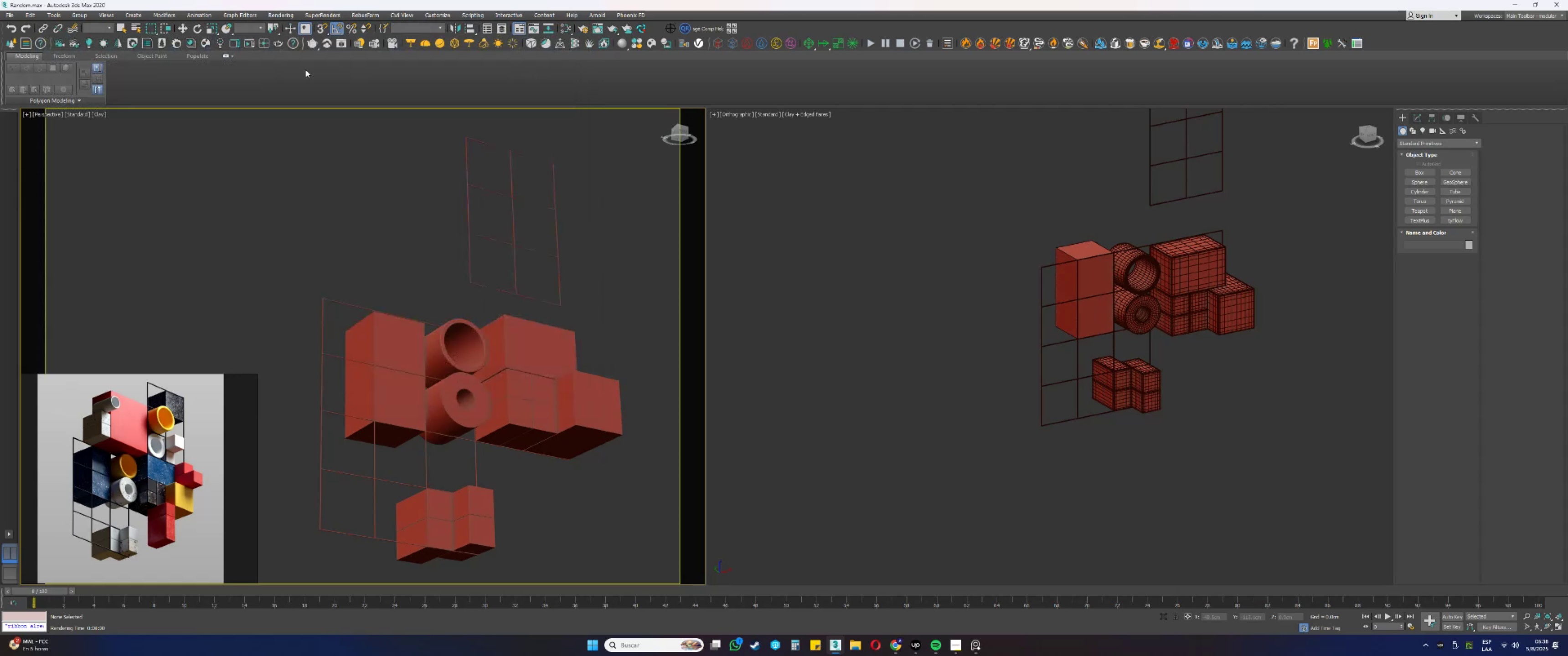 
left_click([257, 42])
 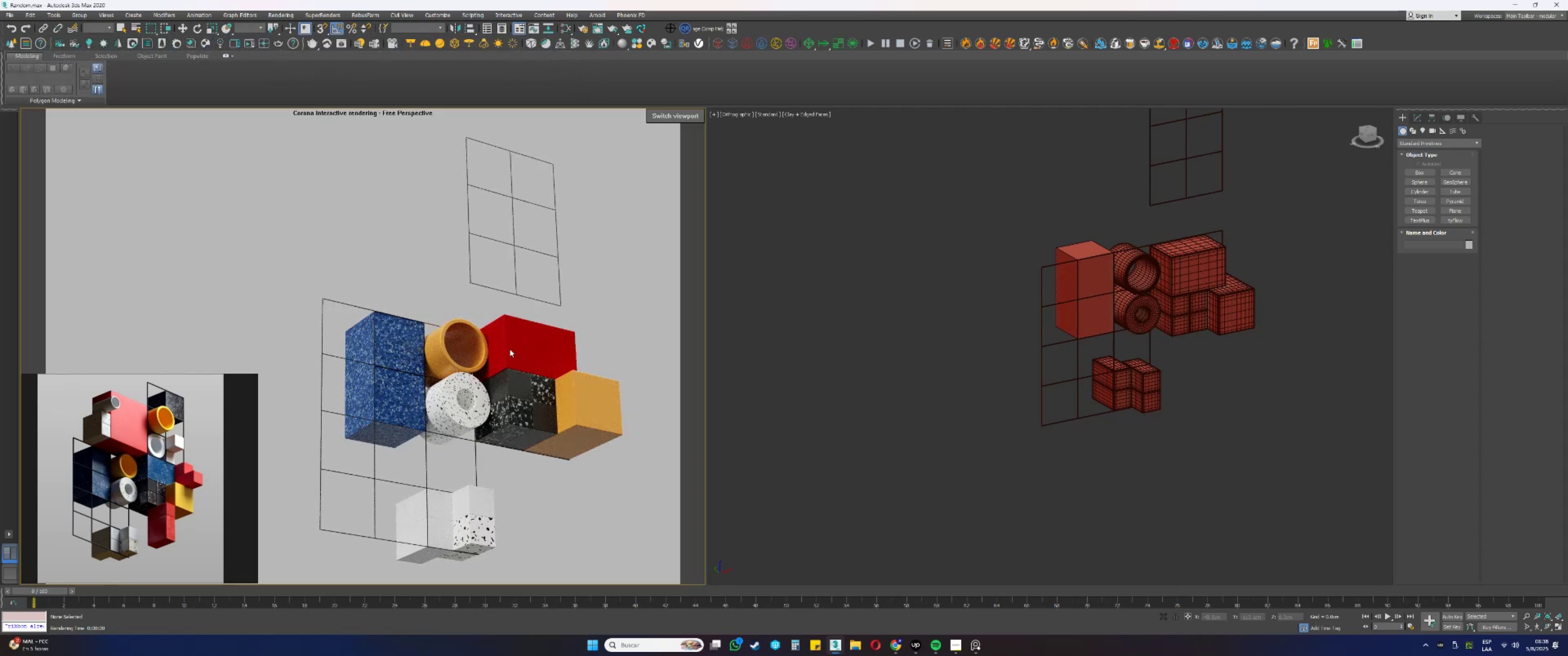 
wait(5.9)
 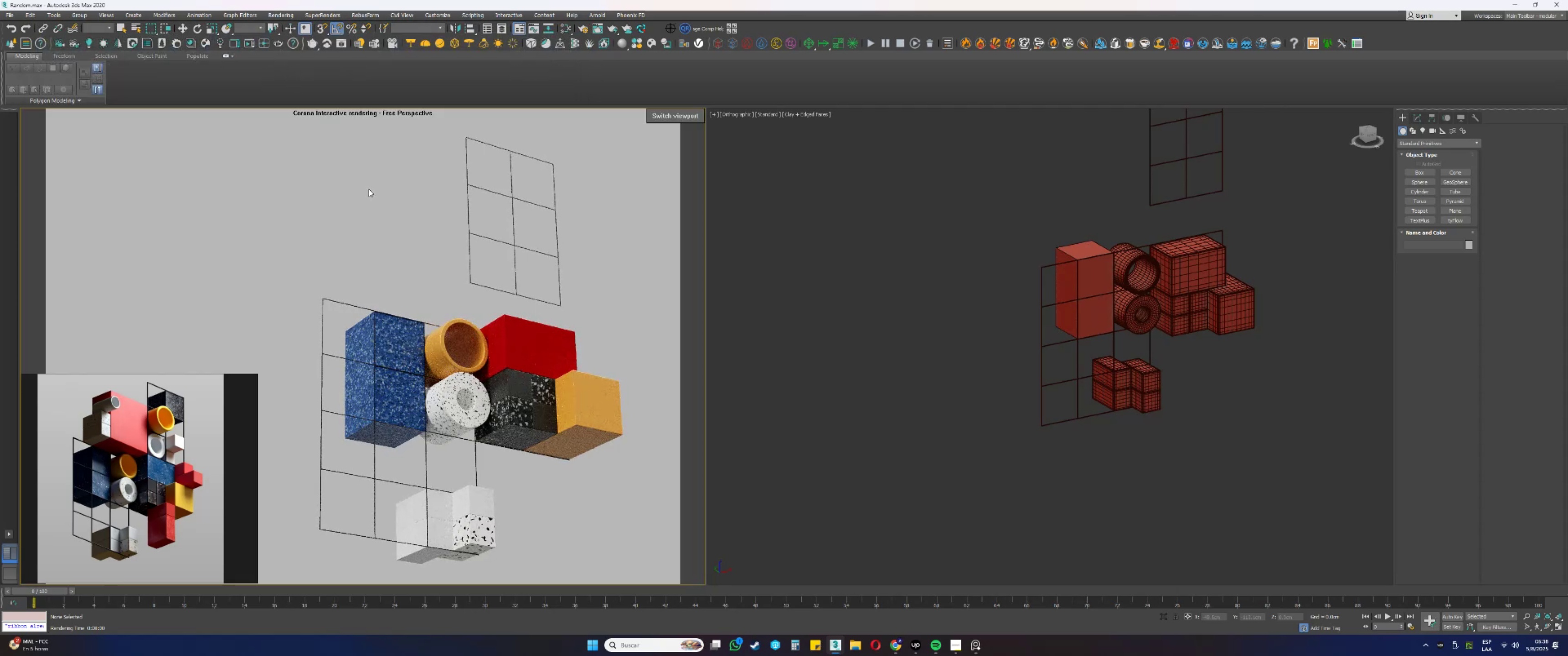 
left_click([677, 117])
 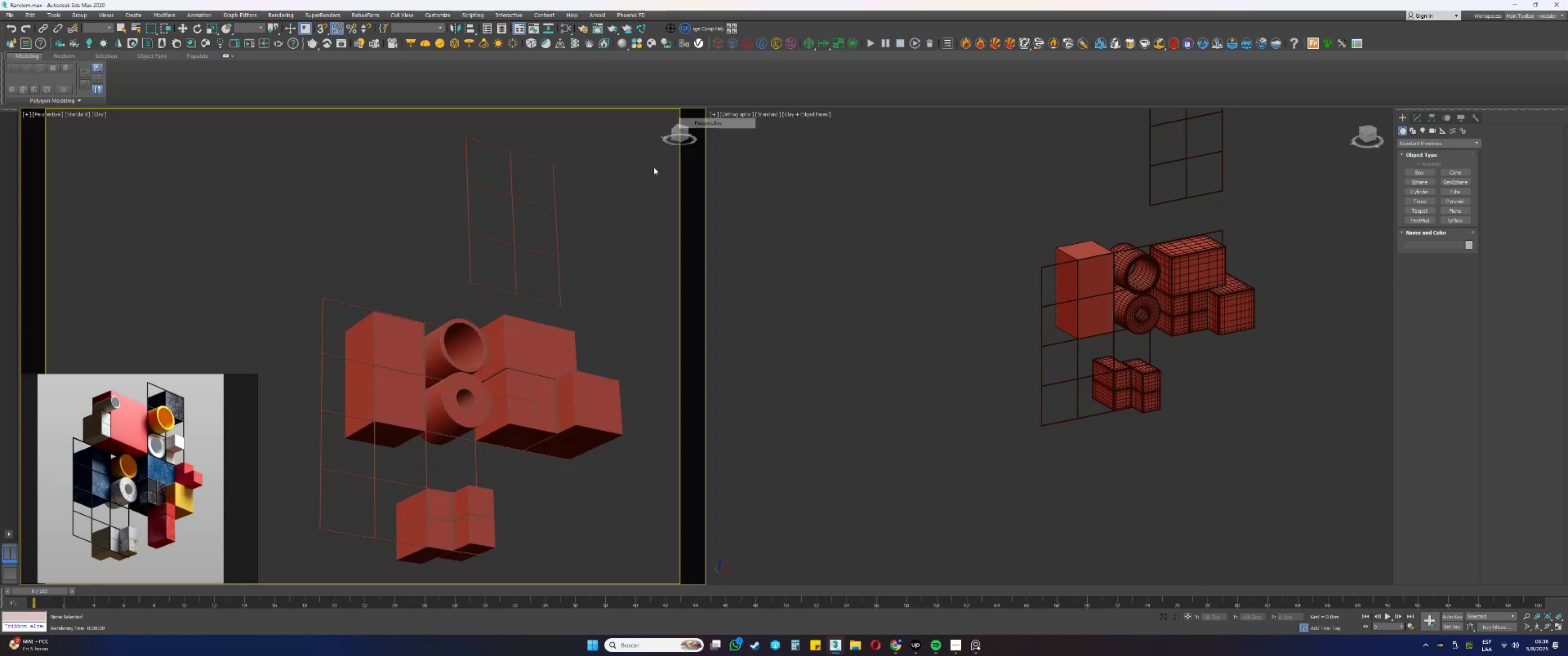 
hold_key(key=AltLeft, duration=1.53)
 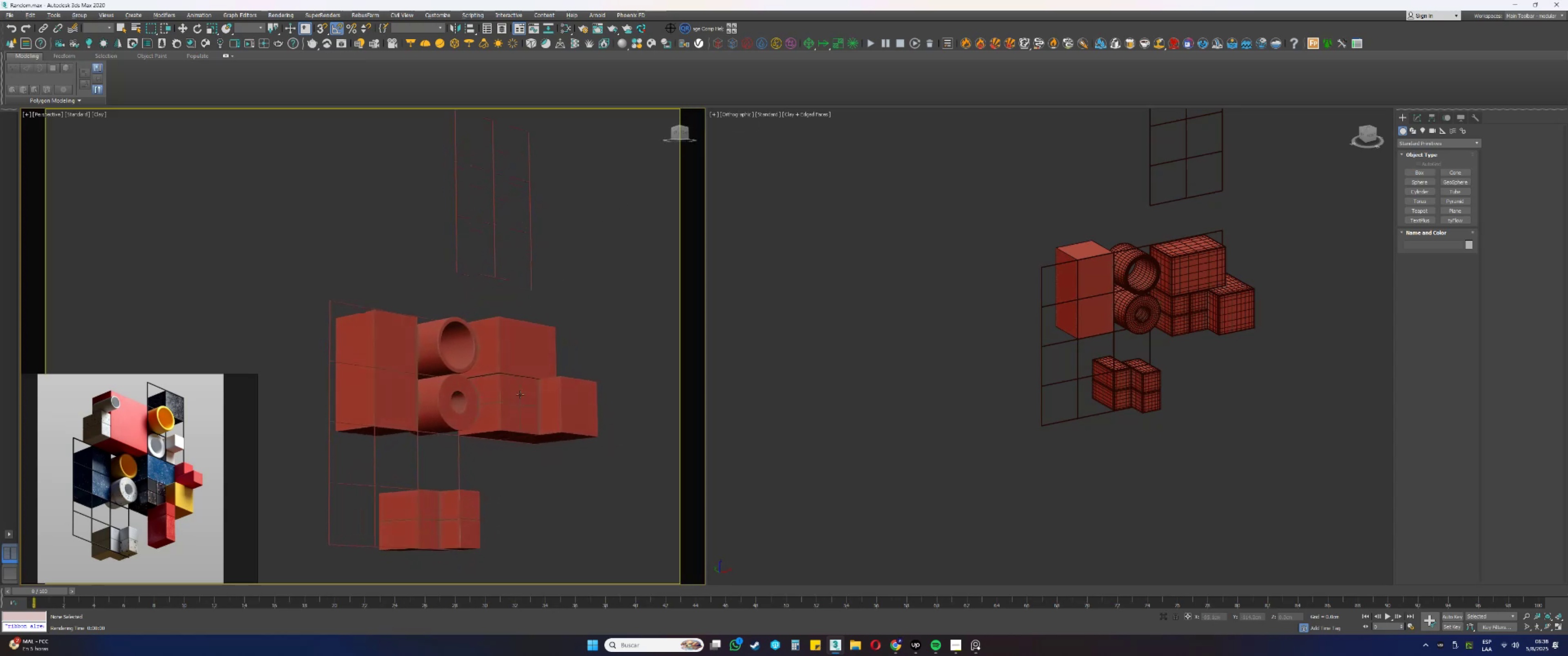 
hold_key(key=AltLeft, duration=1.25)
 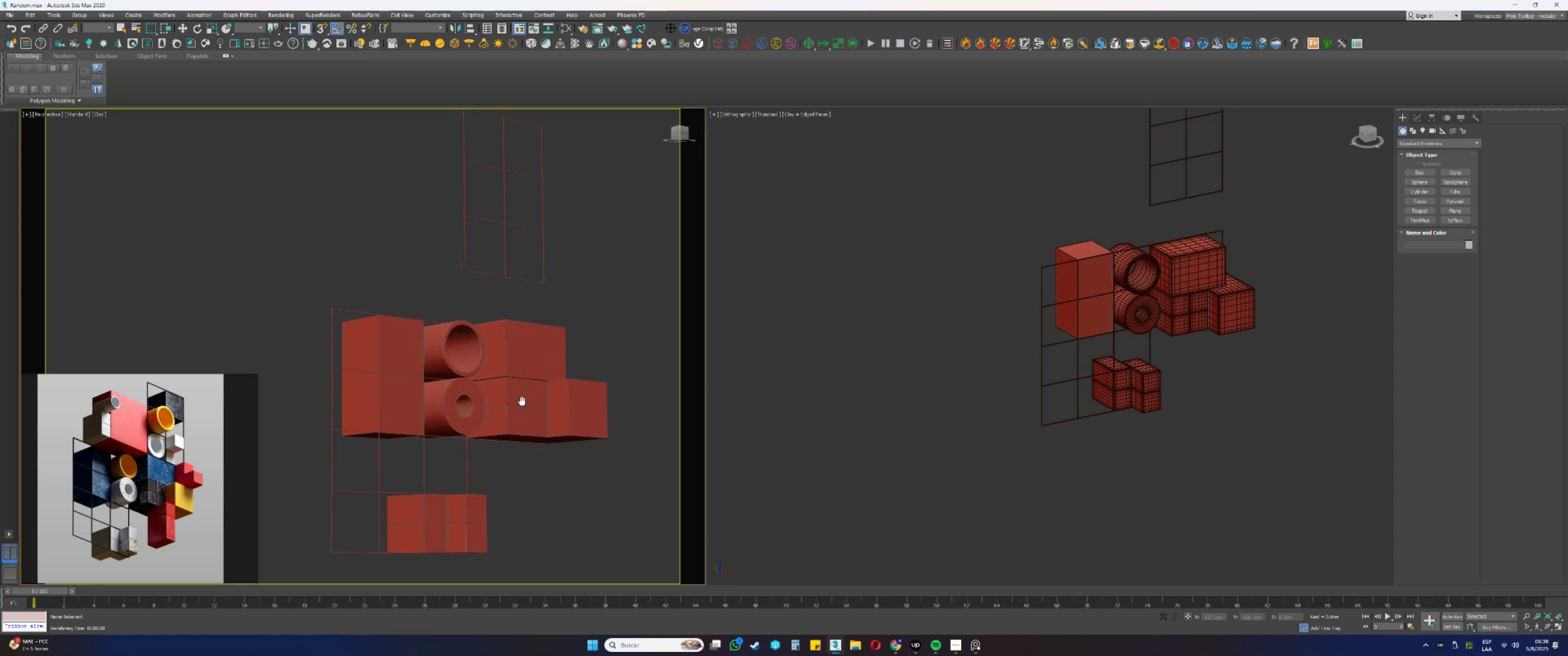 
hold_key(key=AltLeft, duration=1.5)
 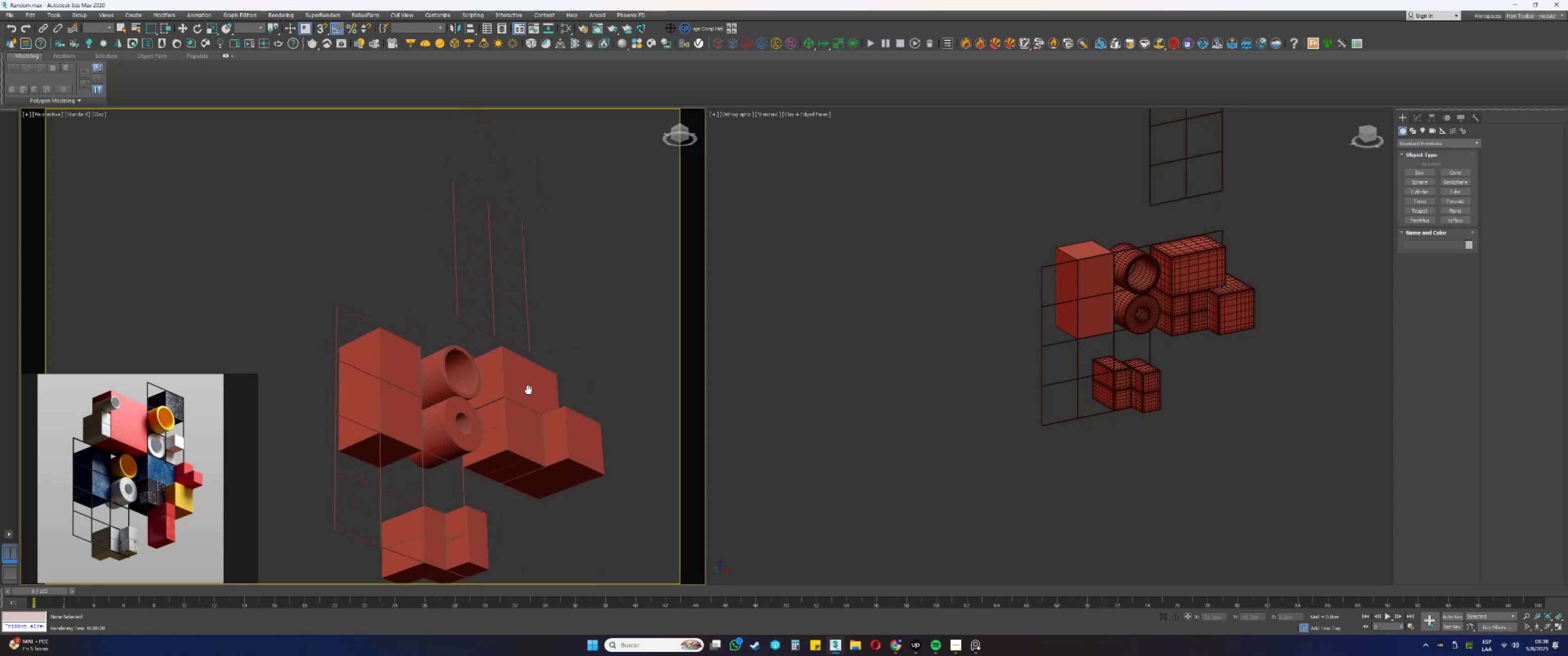 
hold_key(key=AltLeft, duration=0.58)
 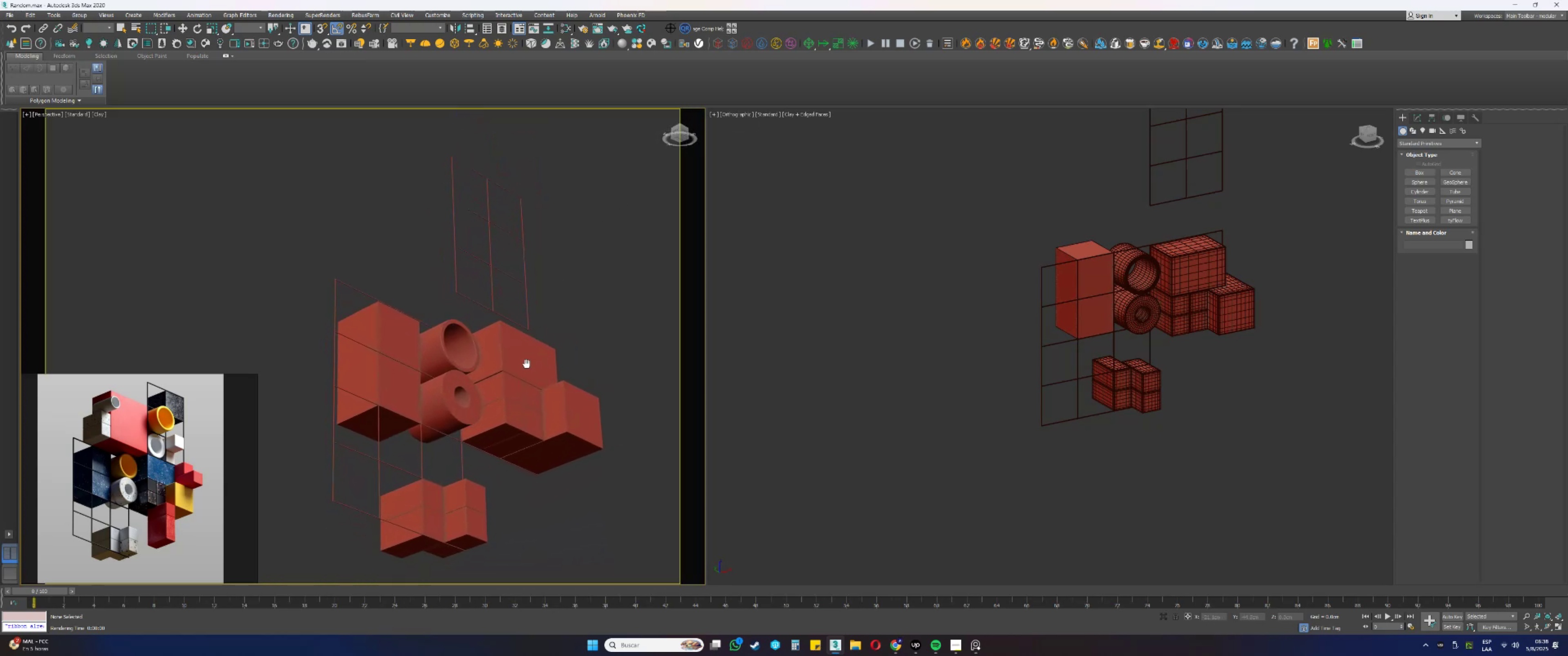 
hold_key(key=AltLeft, duration=1.5)
 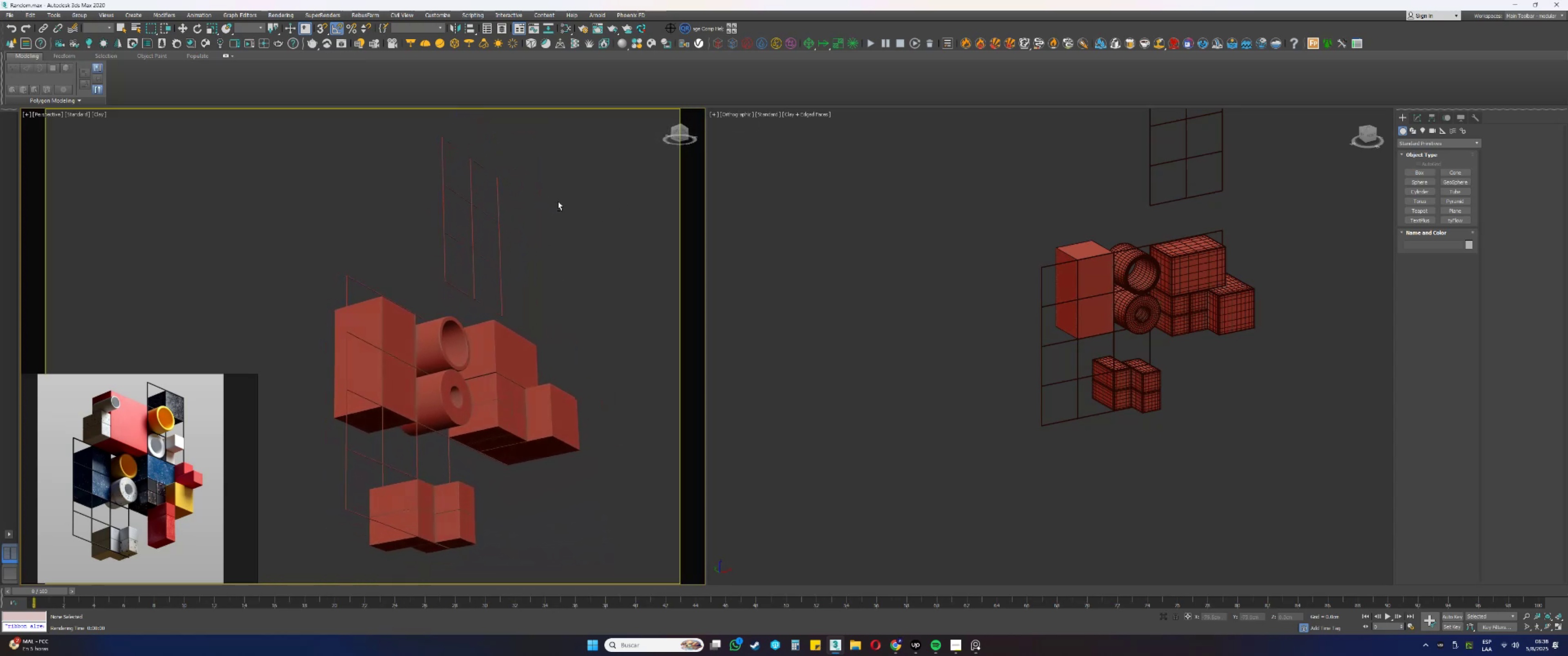 
hold_key(key=AltLeft, duration=1.51)
 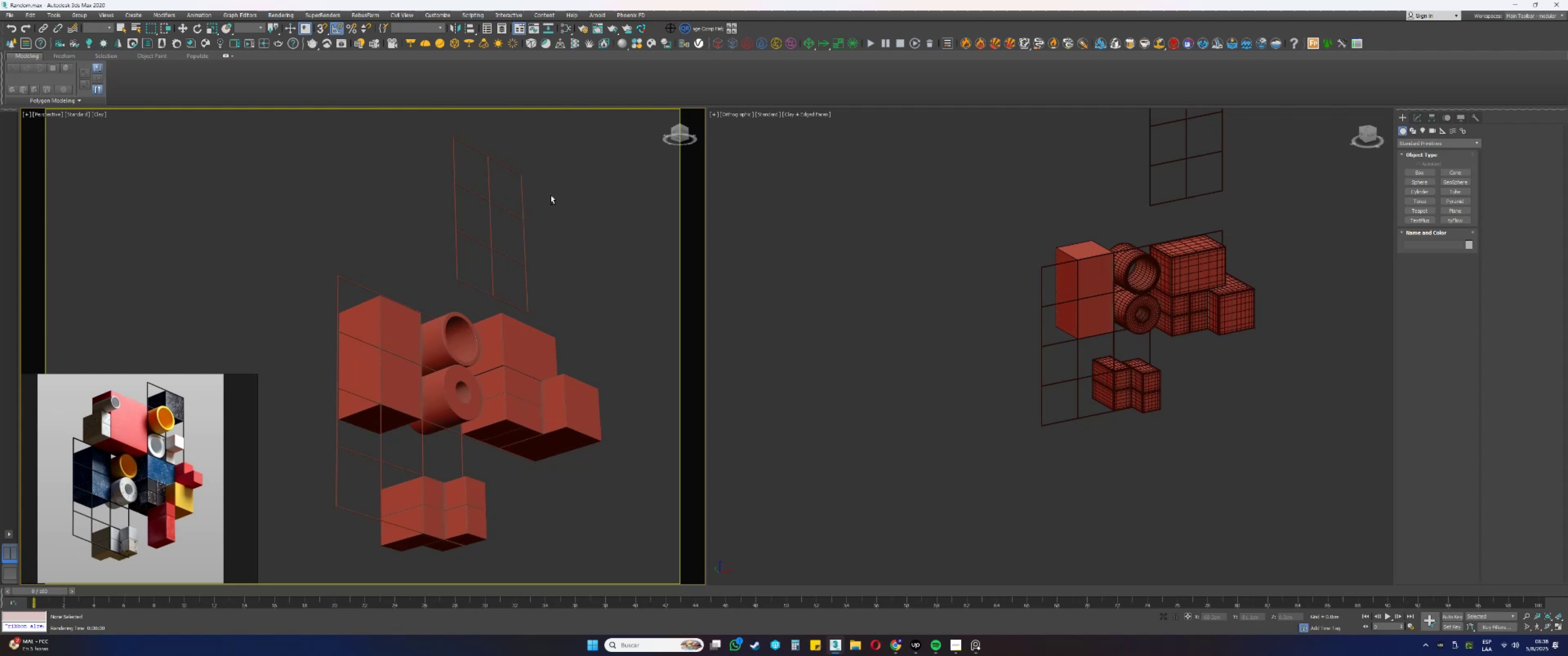 
hold_key(key=AltLeft, duration=1.47)
 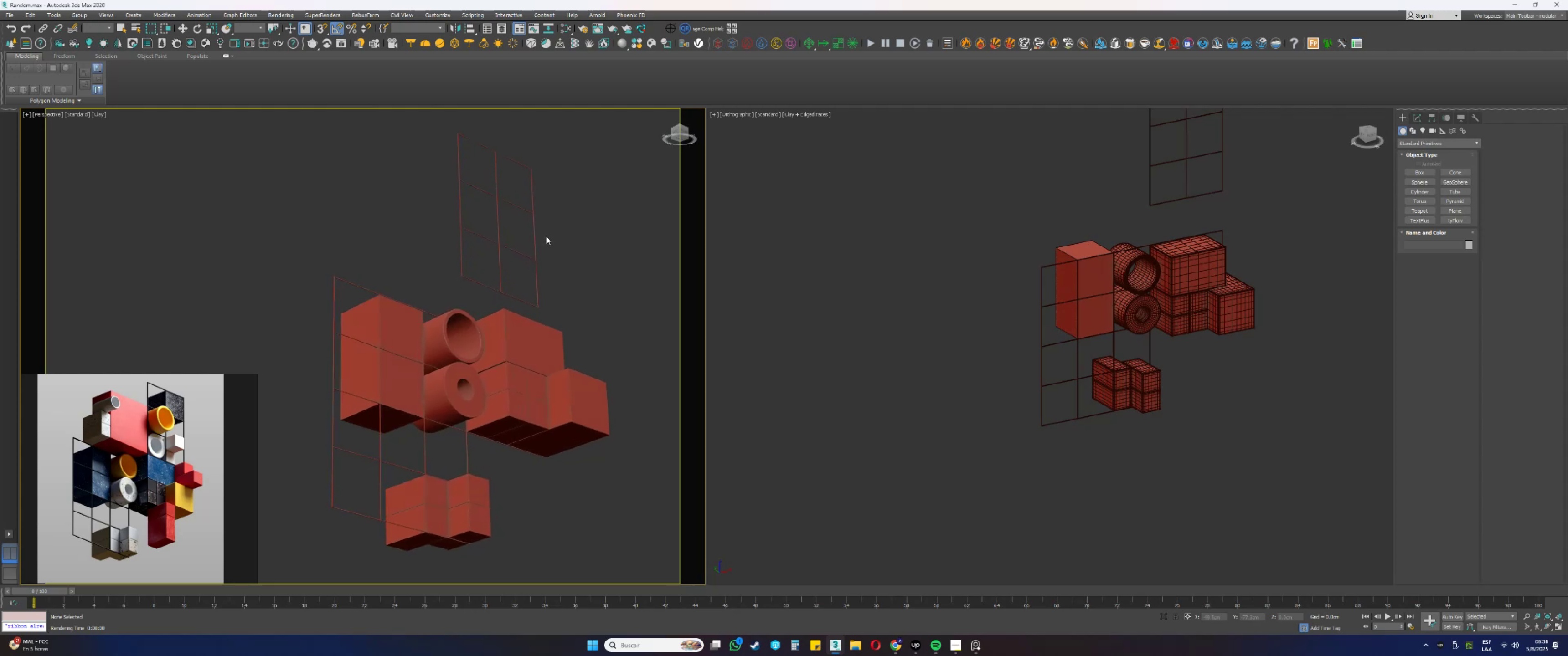 
wait(5.88)
 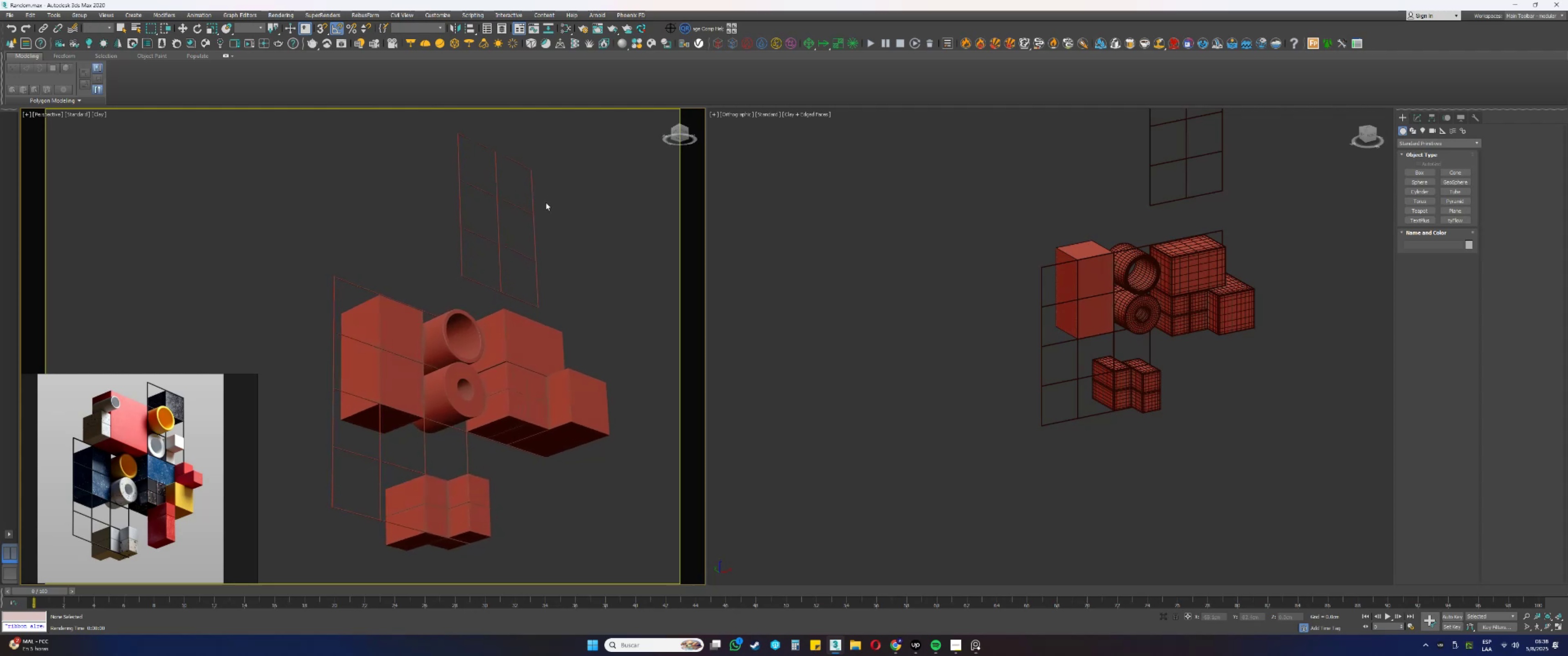 
left_click([578, 31])
 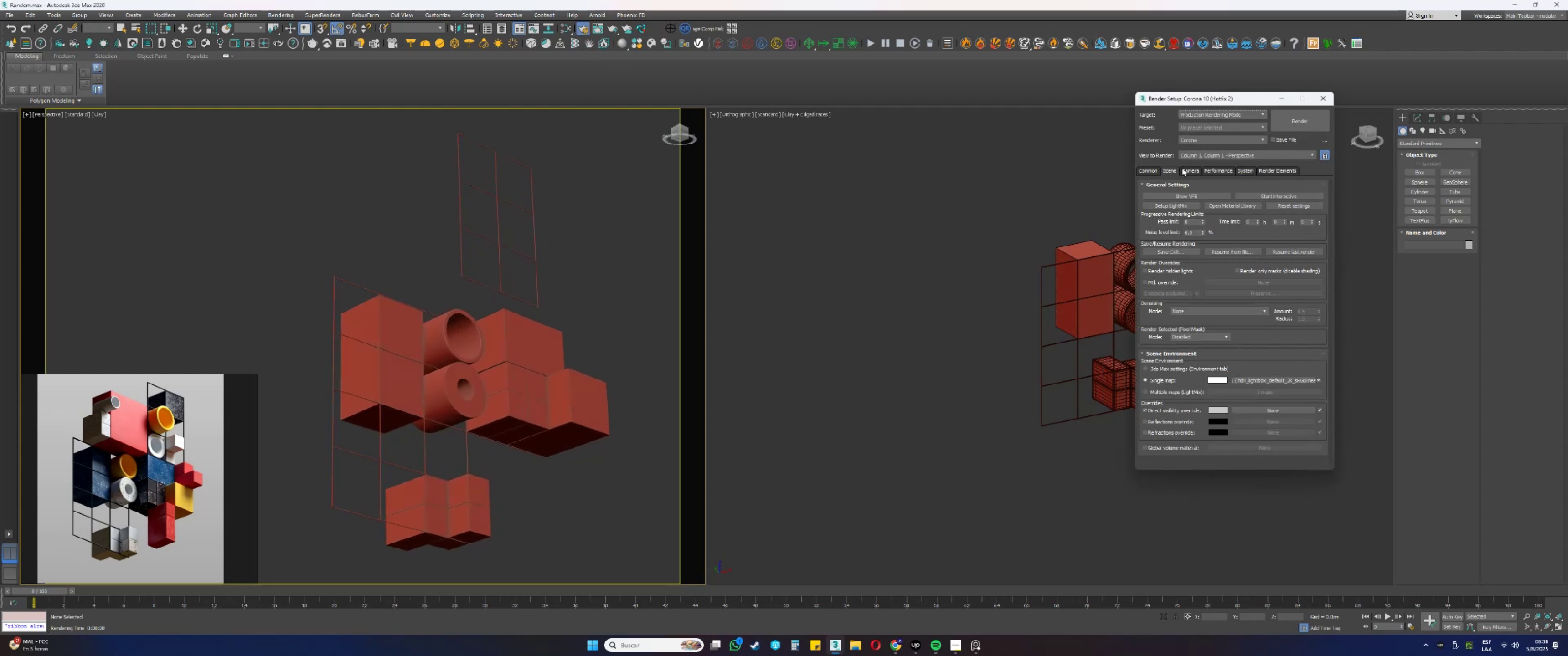 
left_click([1182, 171])
 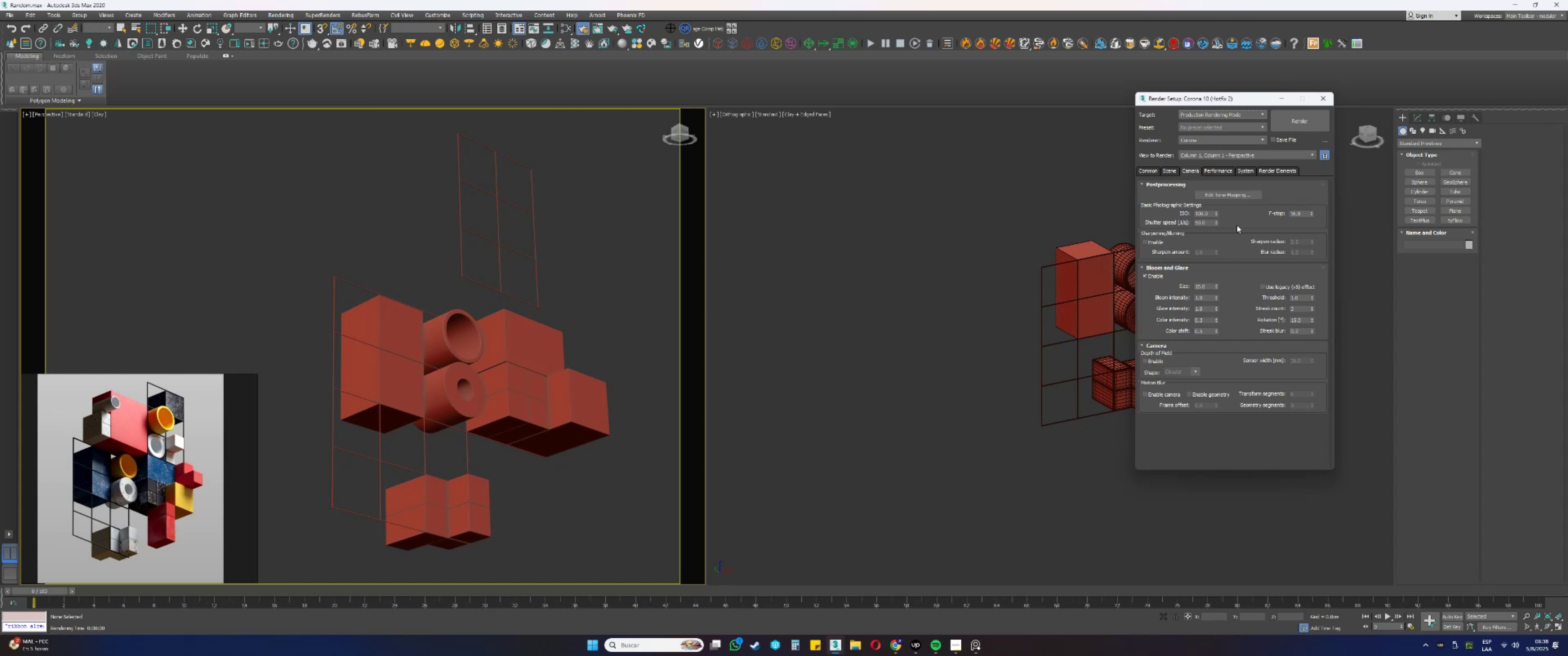 
wait(6.7)
 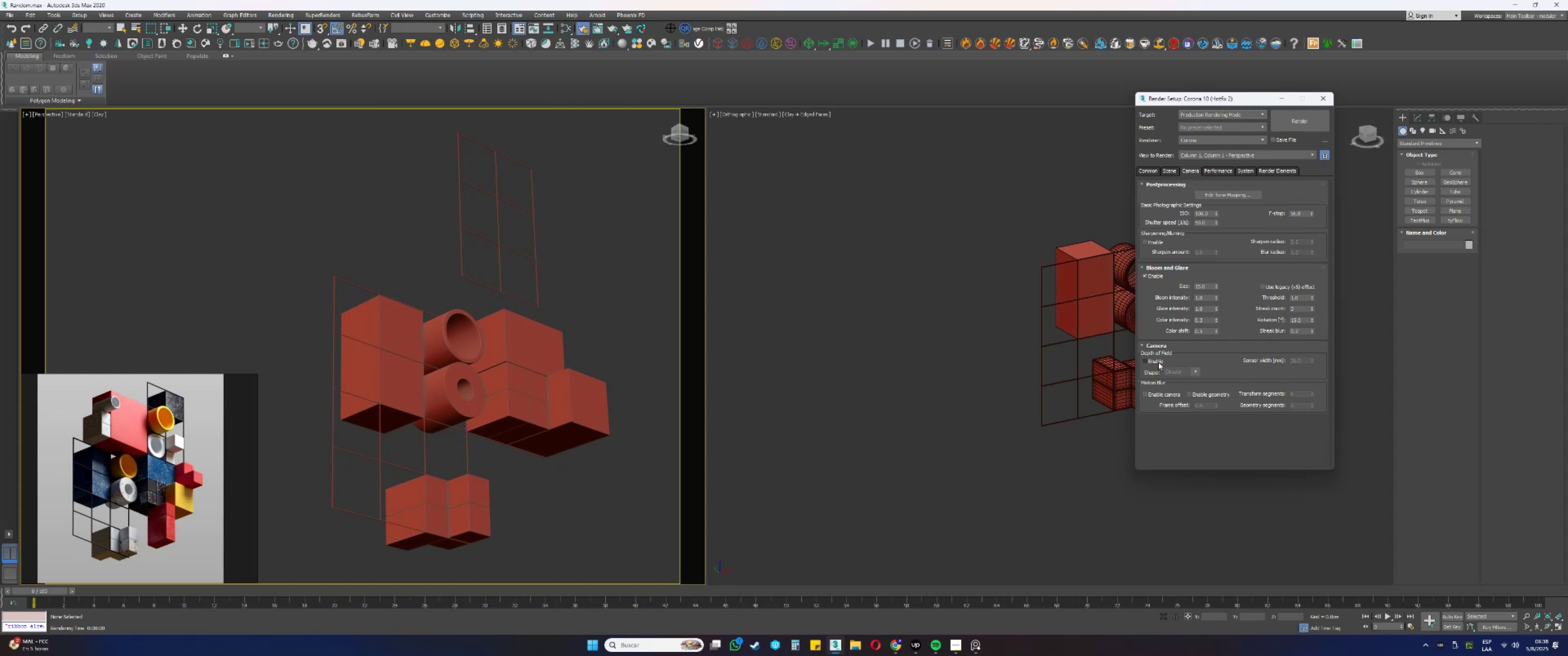 
left_click([1224, 196])
 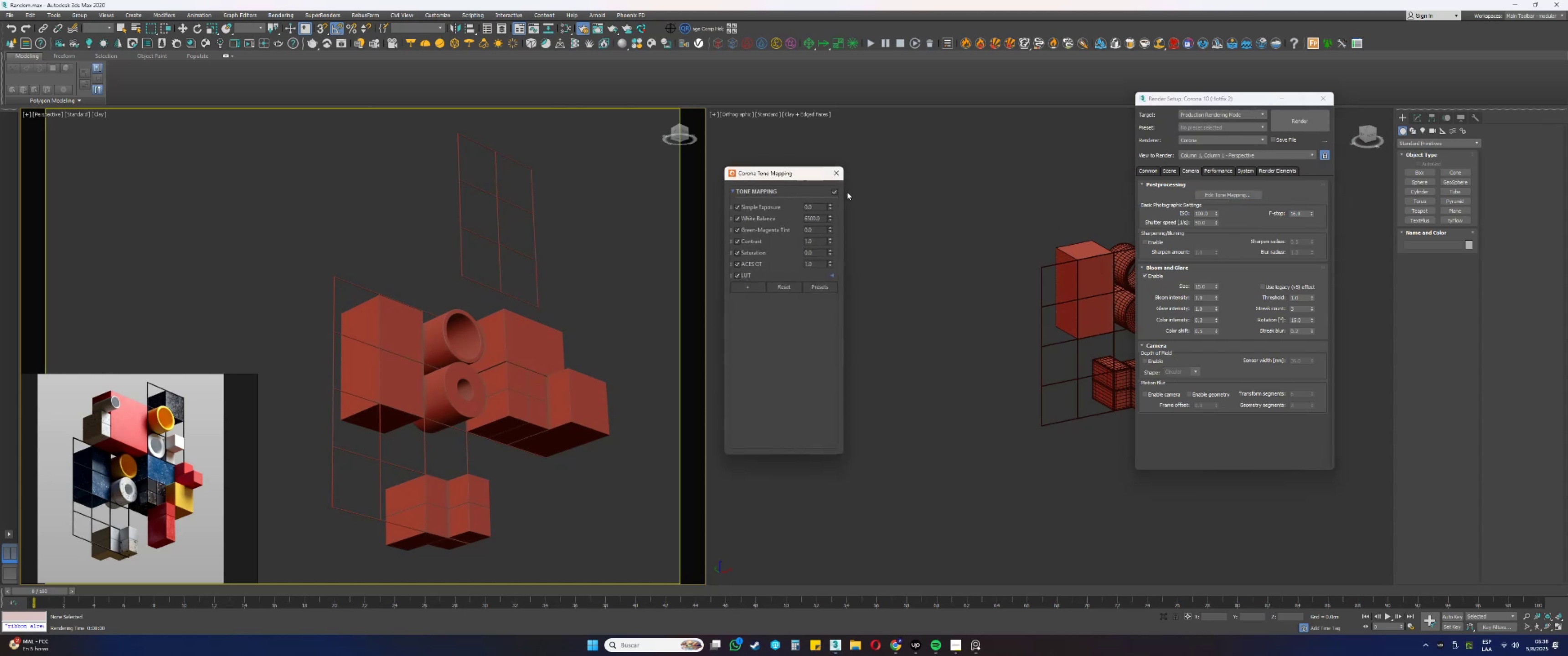 
left_click([840, 174])
 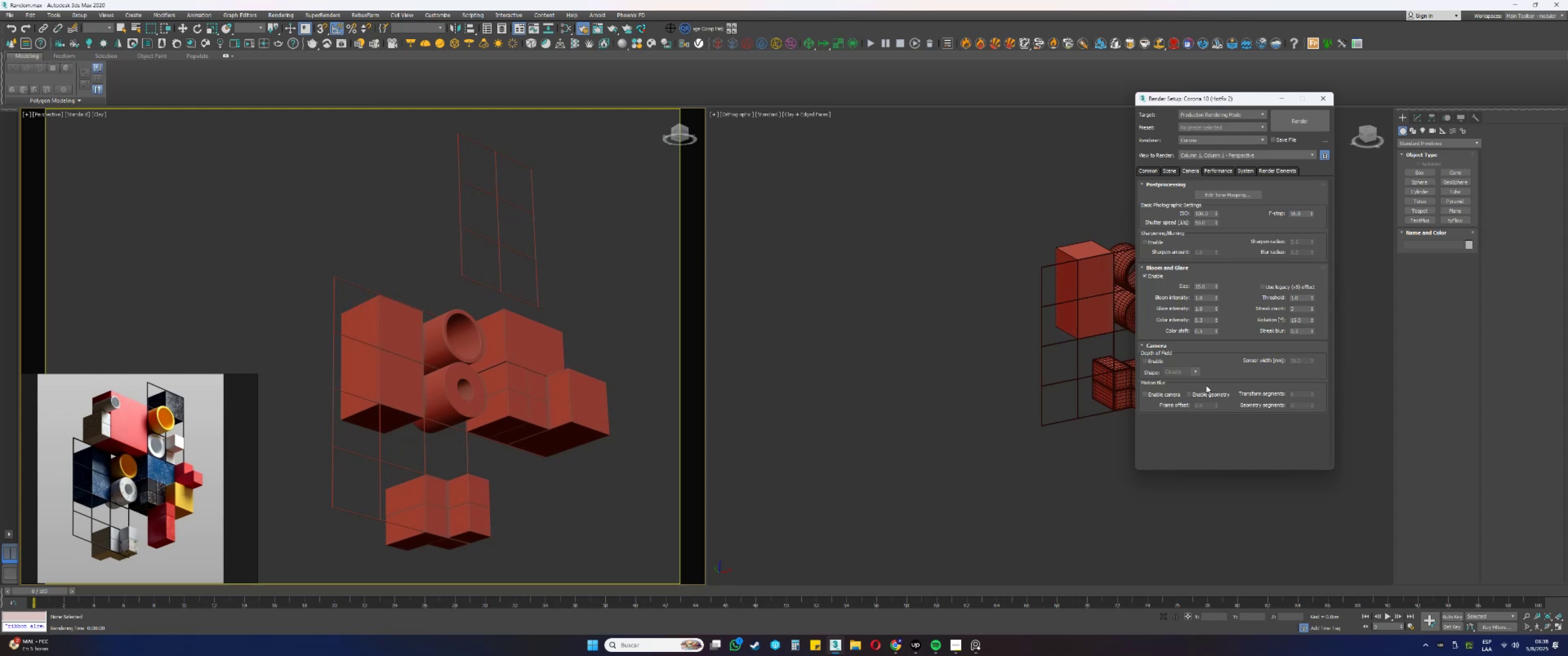 
wait(5.73)
 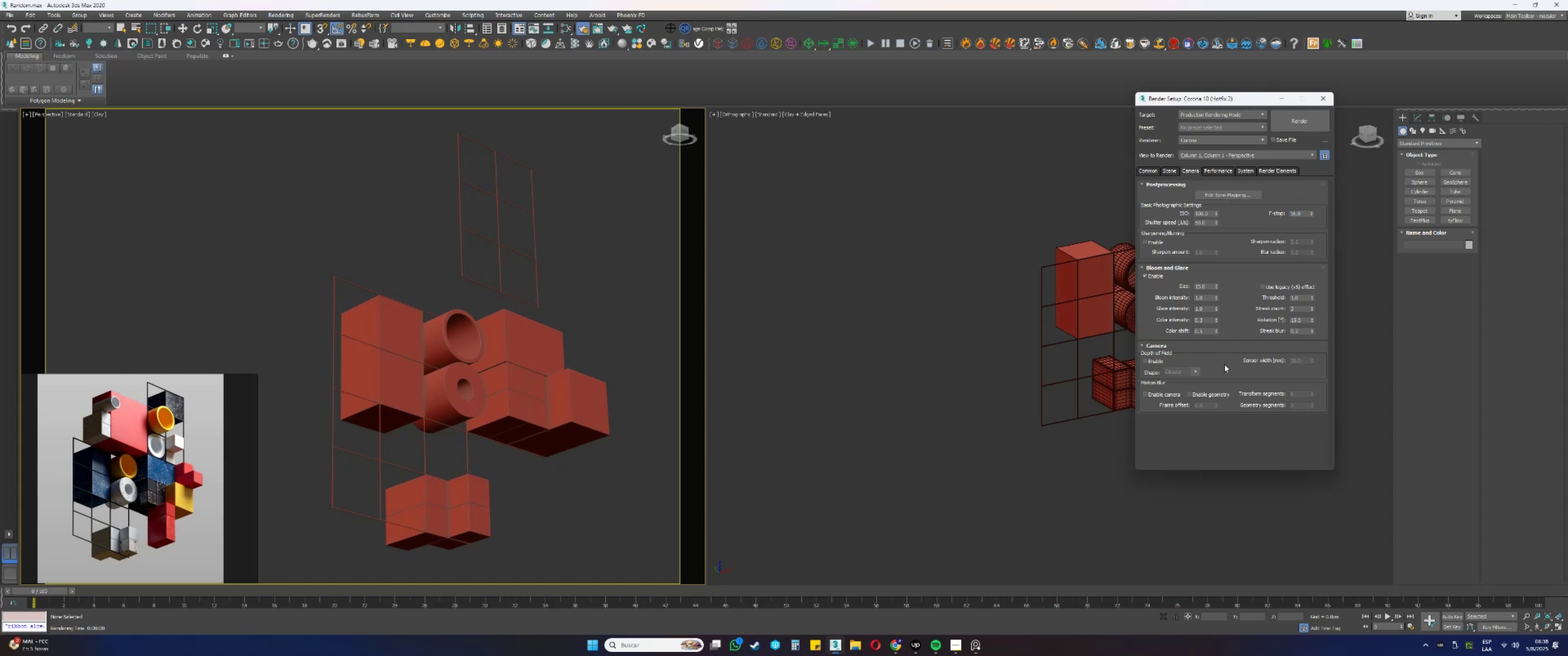 
left_click([1220, 173])
 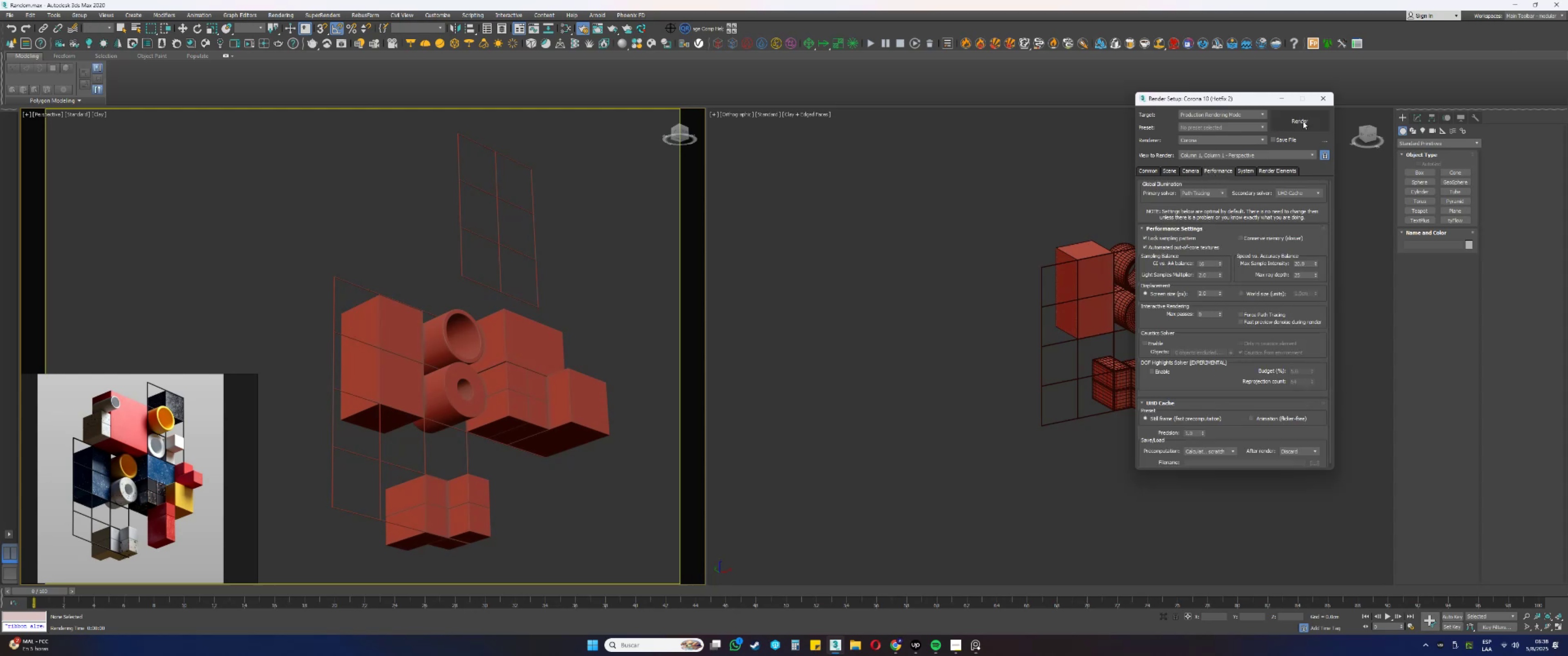 
left_click([1243, 173])
 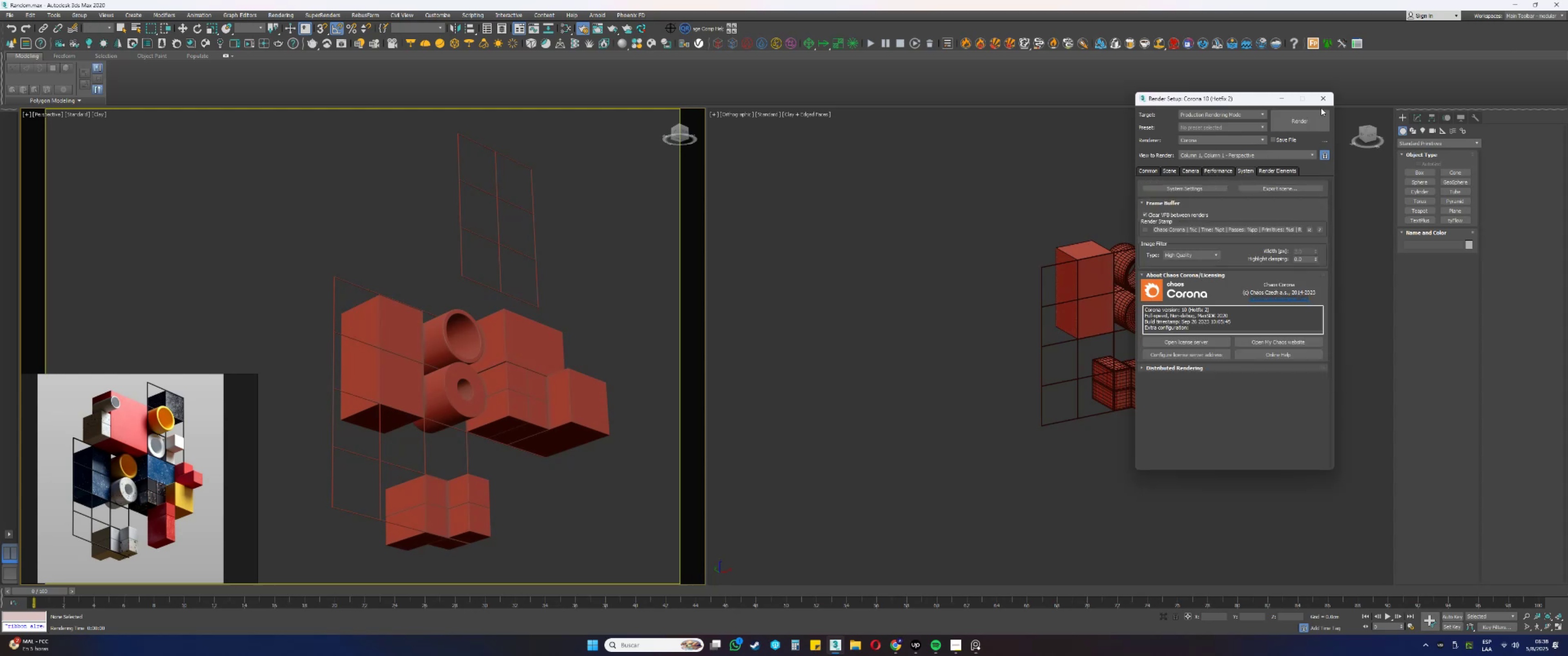 
left_click([1323, 100])
 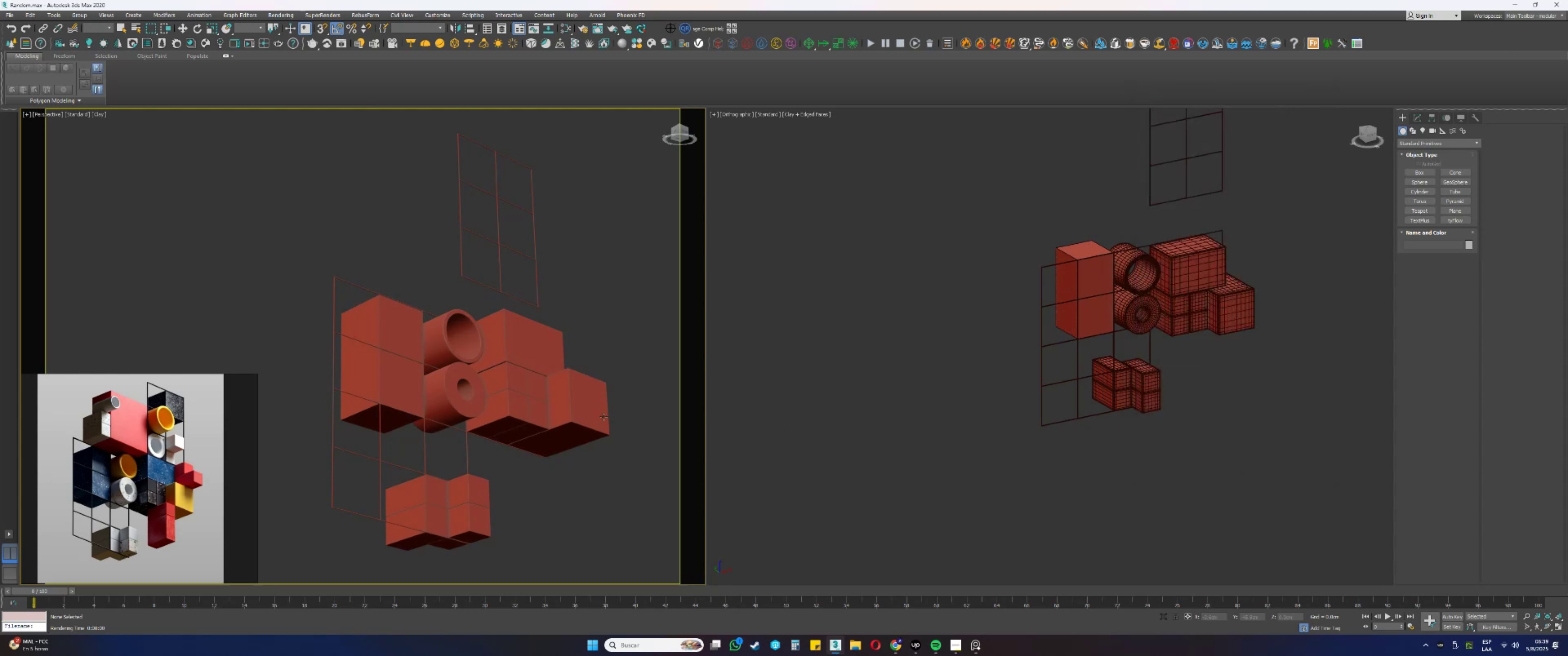 
hold_key(key=AltLeft, duration=1.16)
 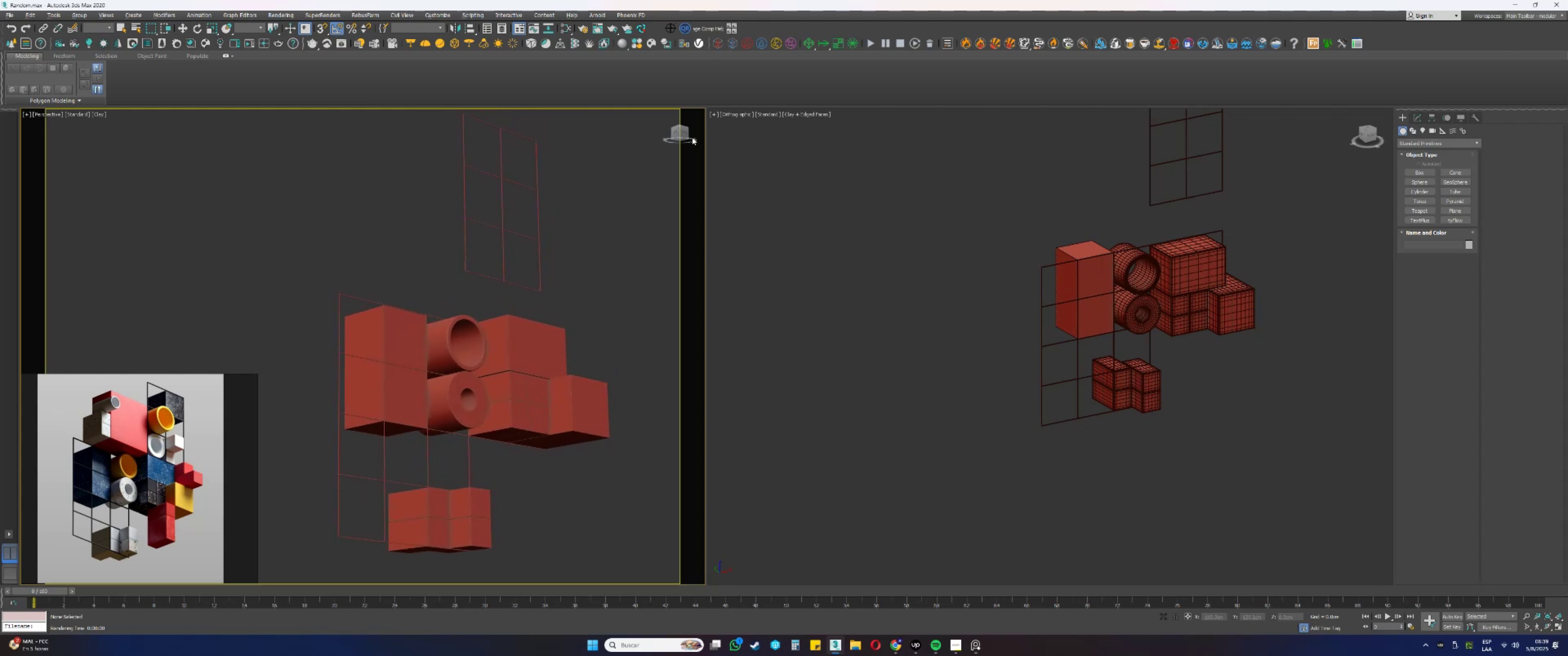 
left_click([679, 133])
 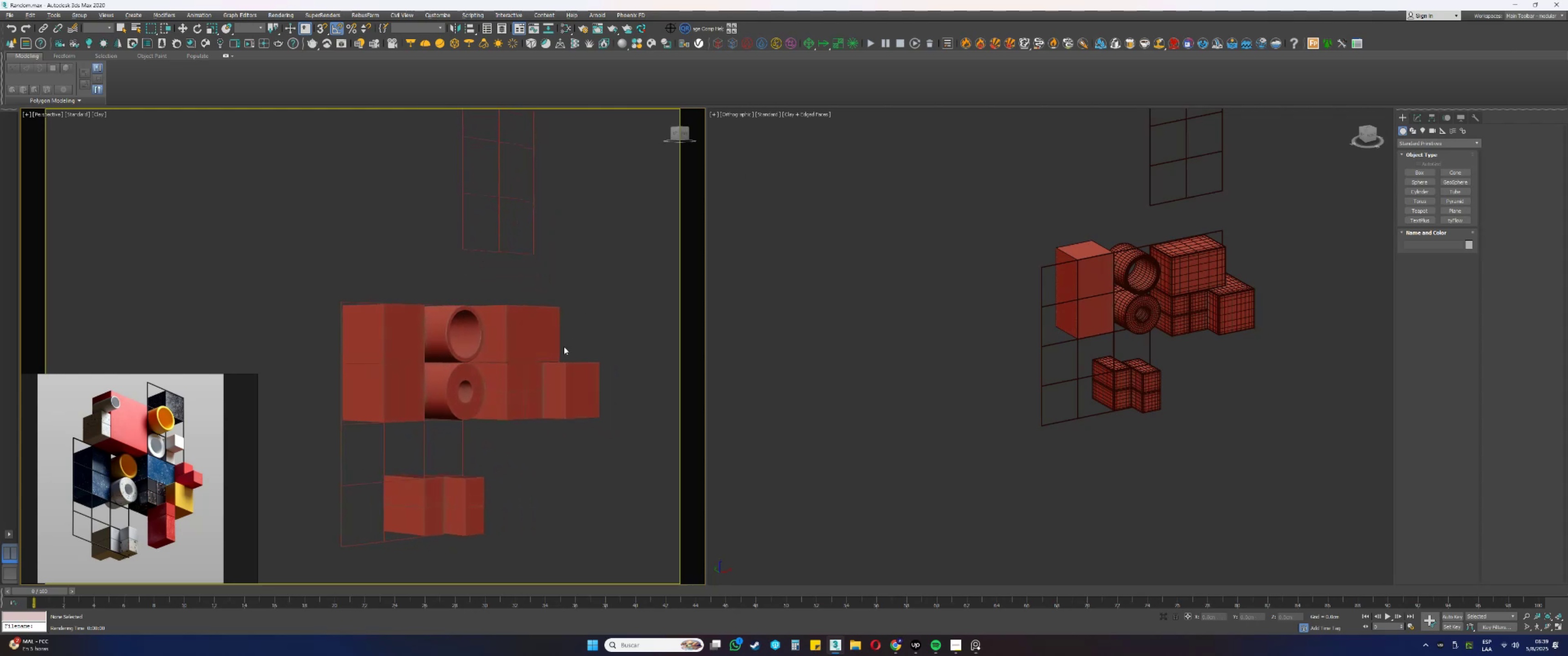 
hold_key(key=AltLeft, duration=1.25)
 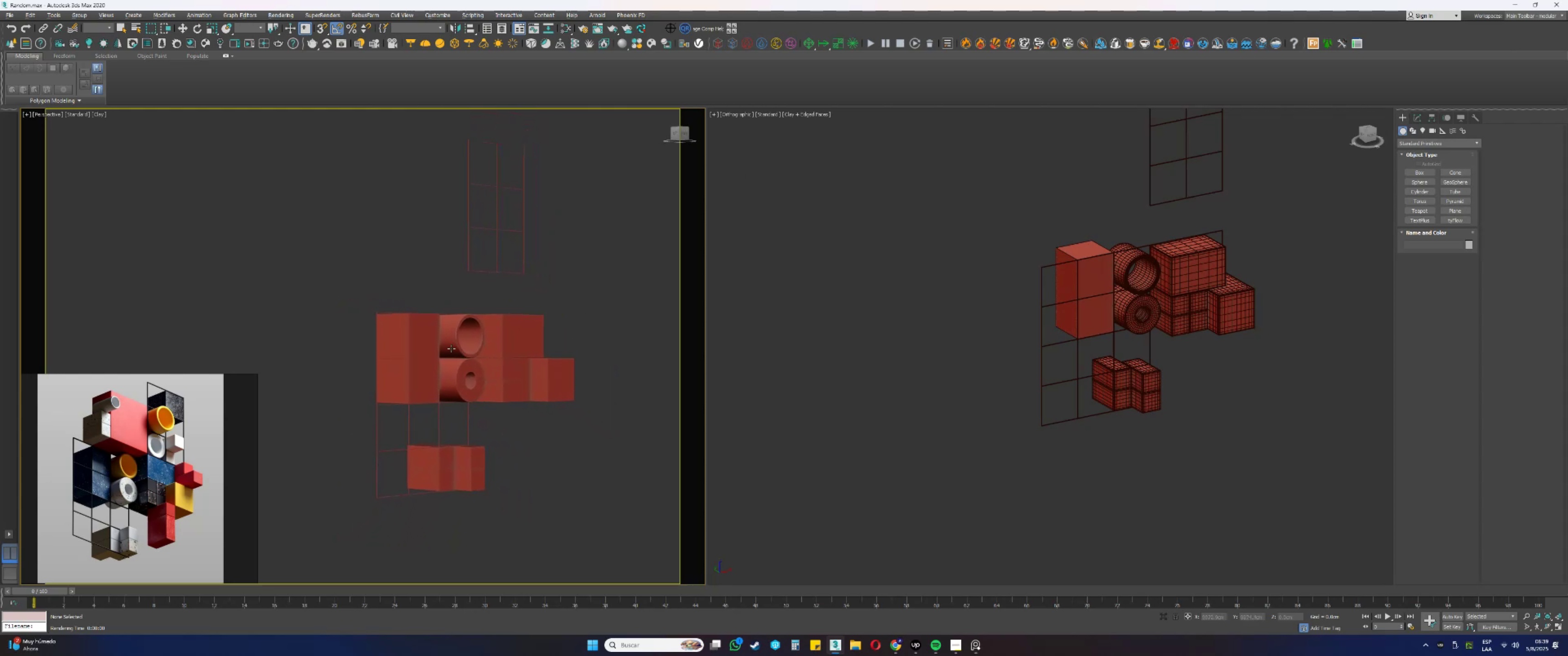 
hold_key(key=ControlLeft, duration=1.2)
 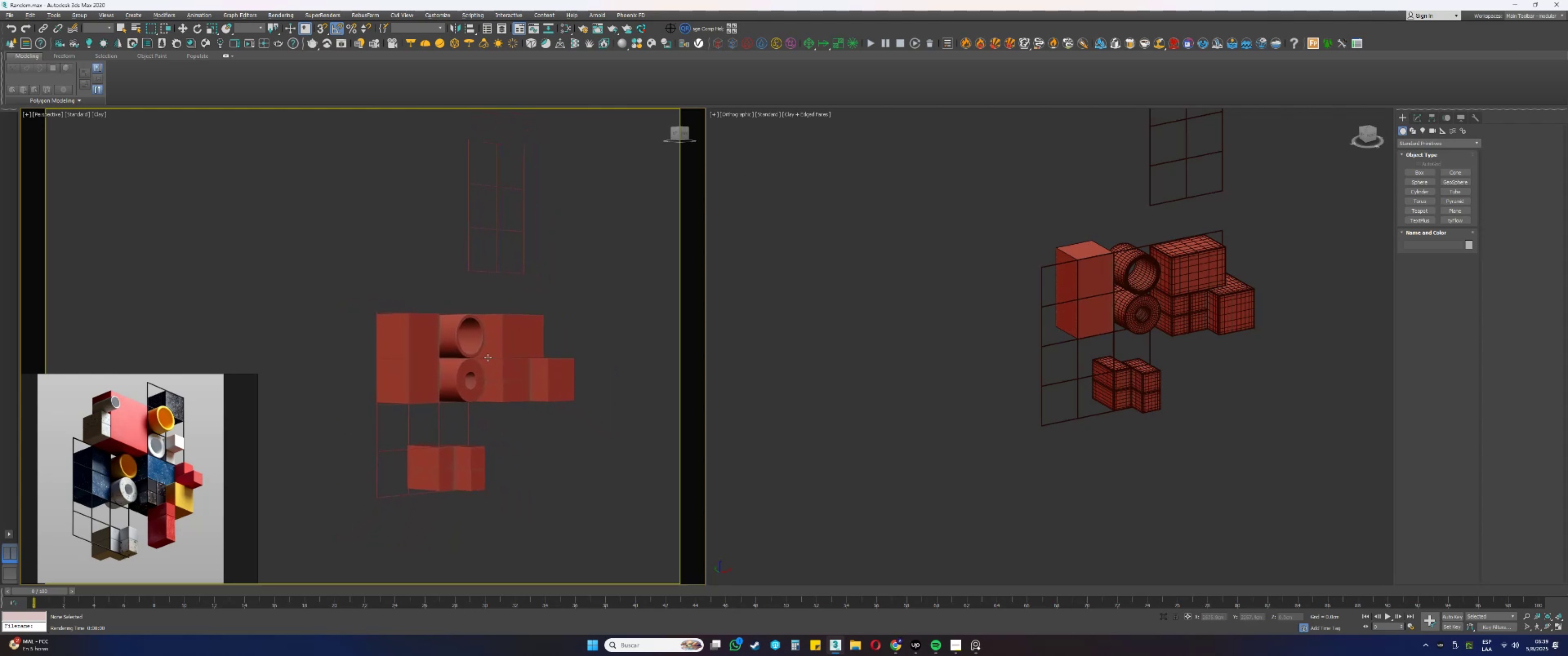 
hold_key(key=AltLeft, duration=1.54)
 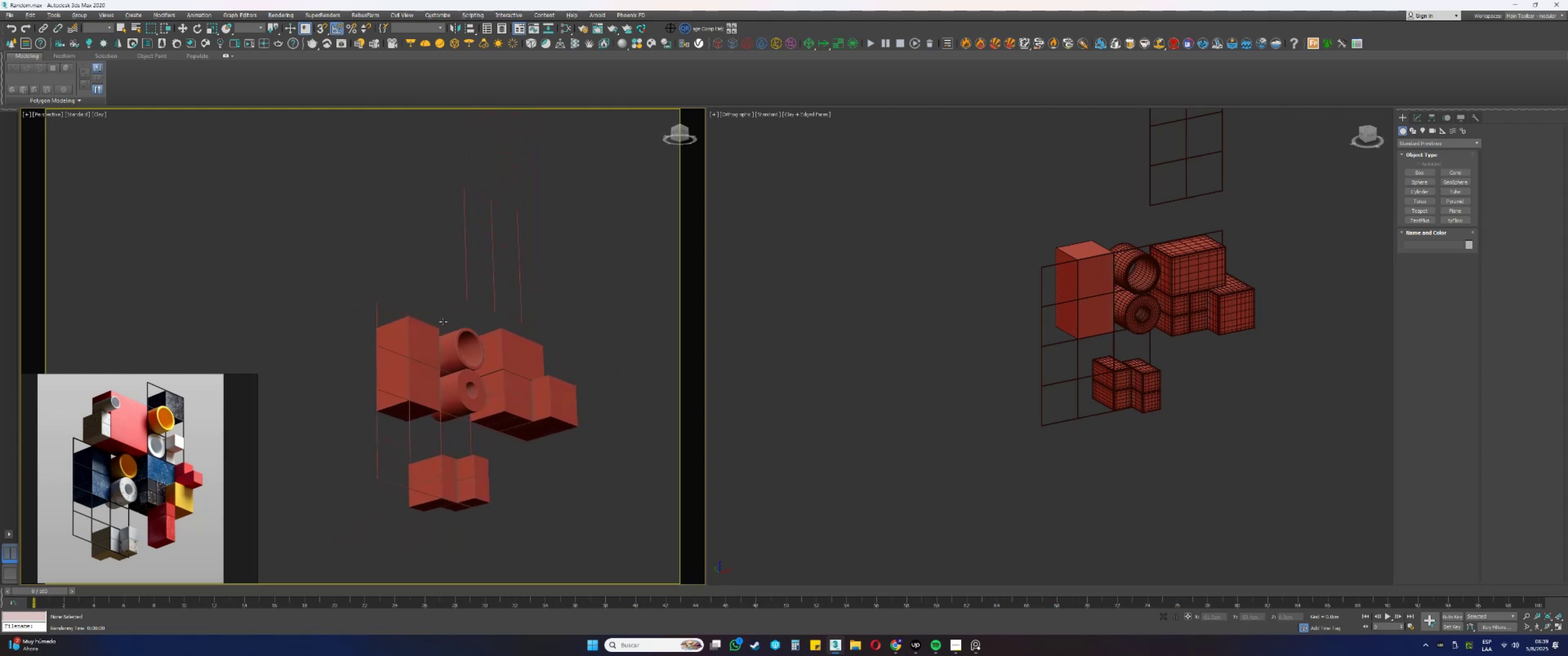 
hold_key(key=AltLeft, duration=0.91)
 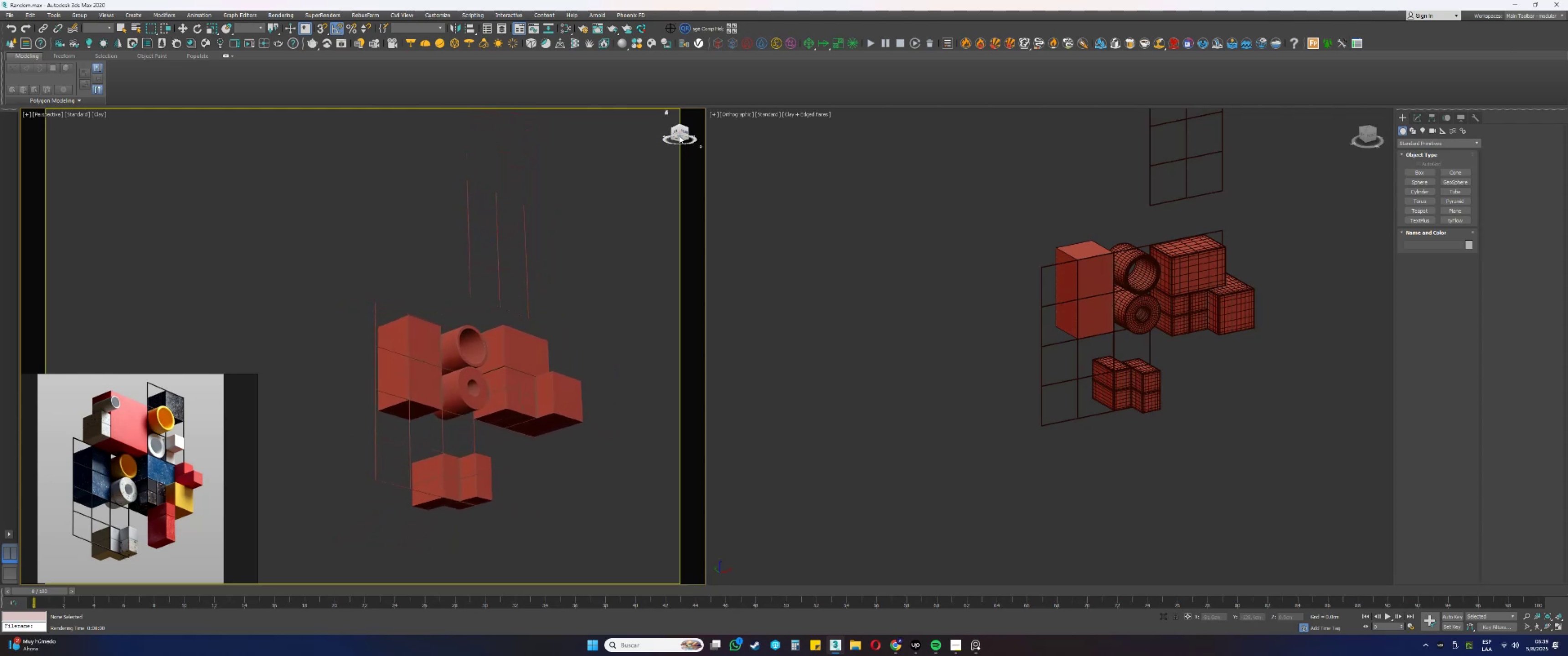 
left_click([679, 129])
 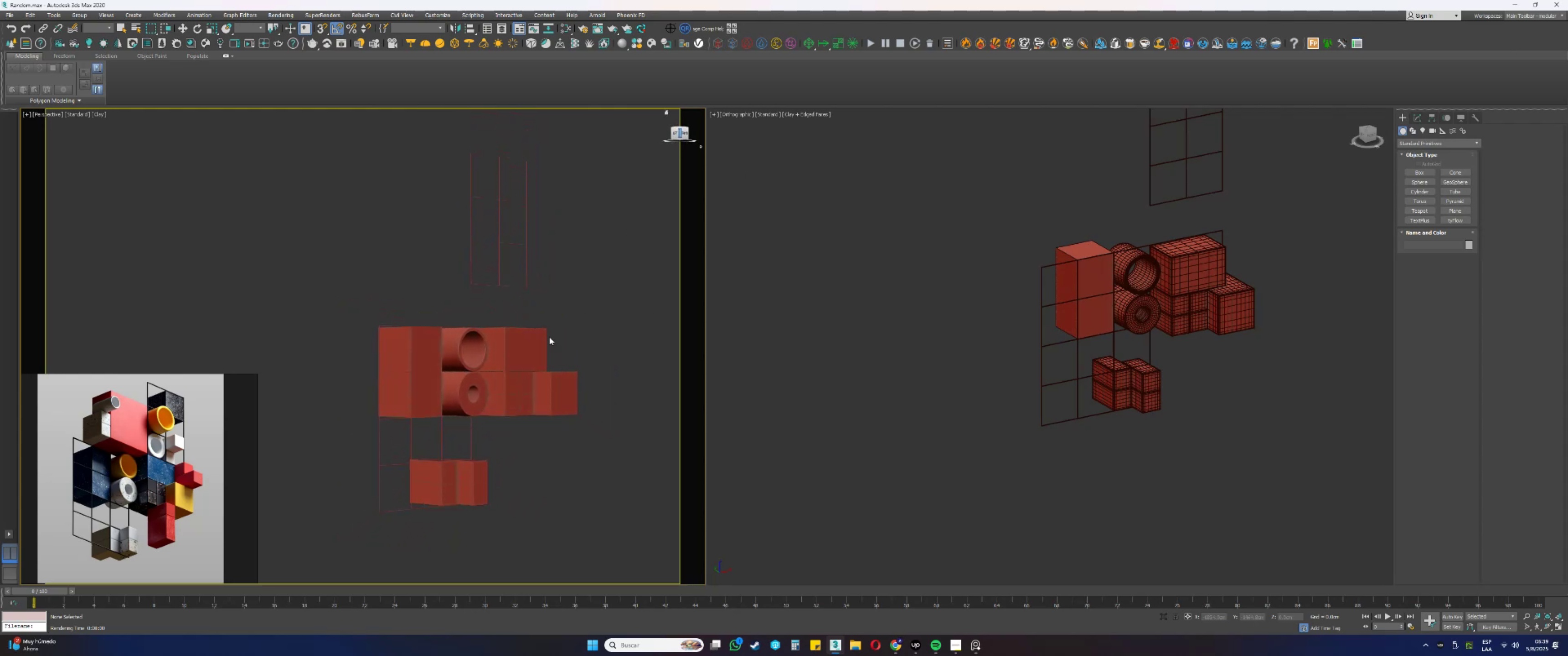 
key(Alt+AltLeft)
 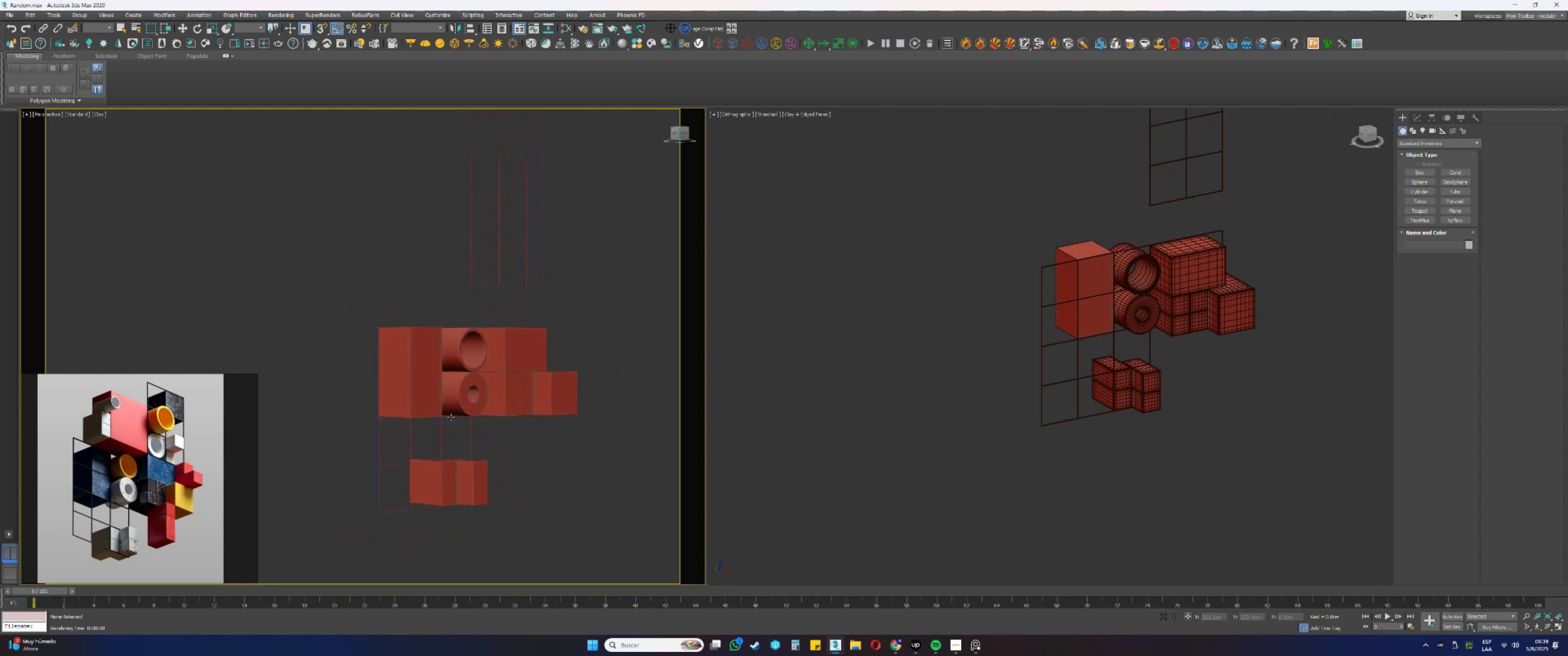 
hold_key(key=AltLeft, duration=0.92)
 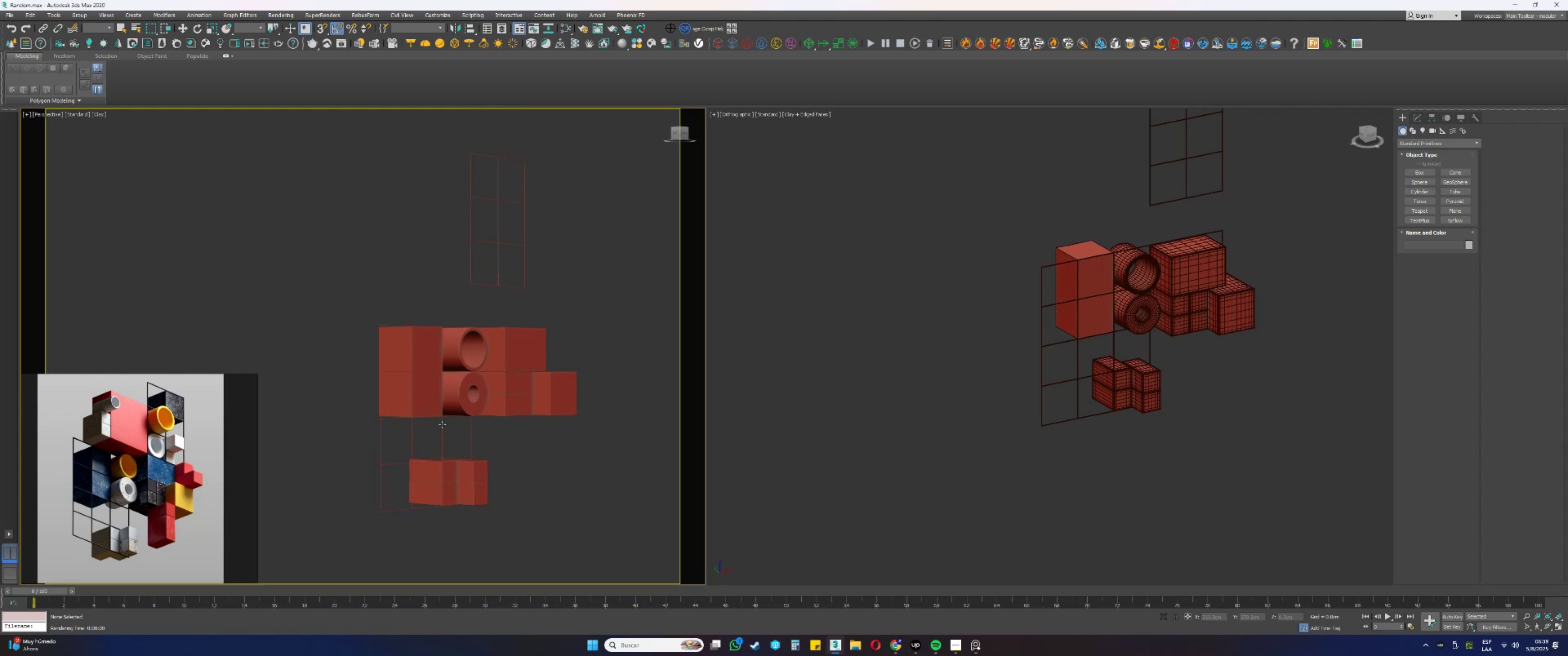 
hold_key(key=AltLeft, duration=0.64)
 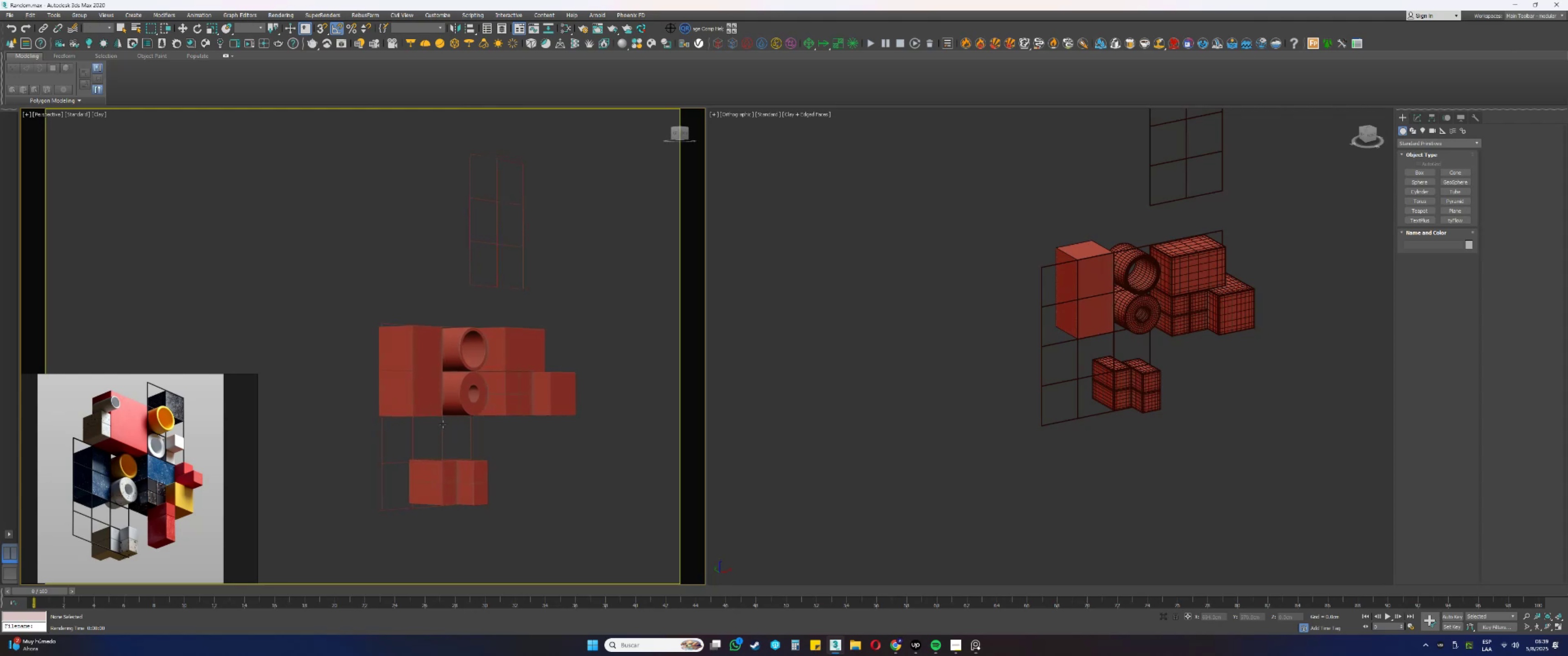 
hold_key(key=AltLeft, duration=1.53)
 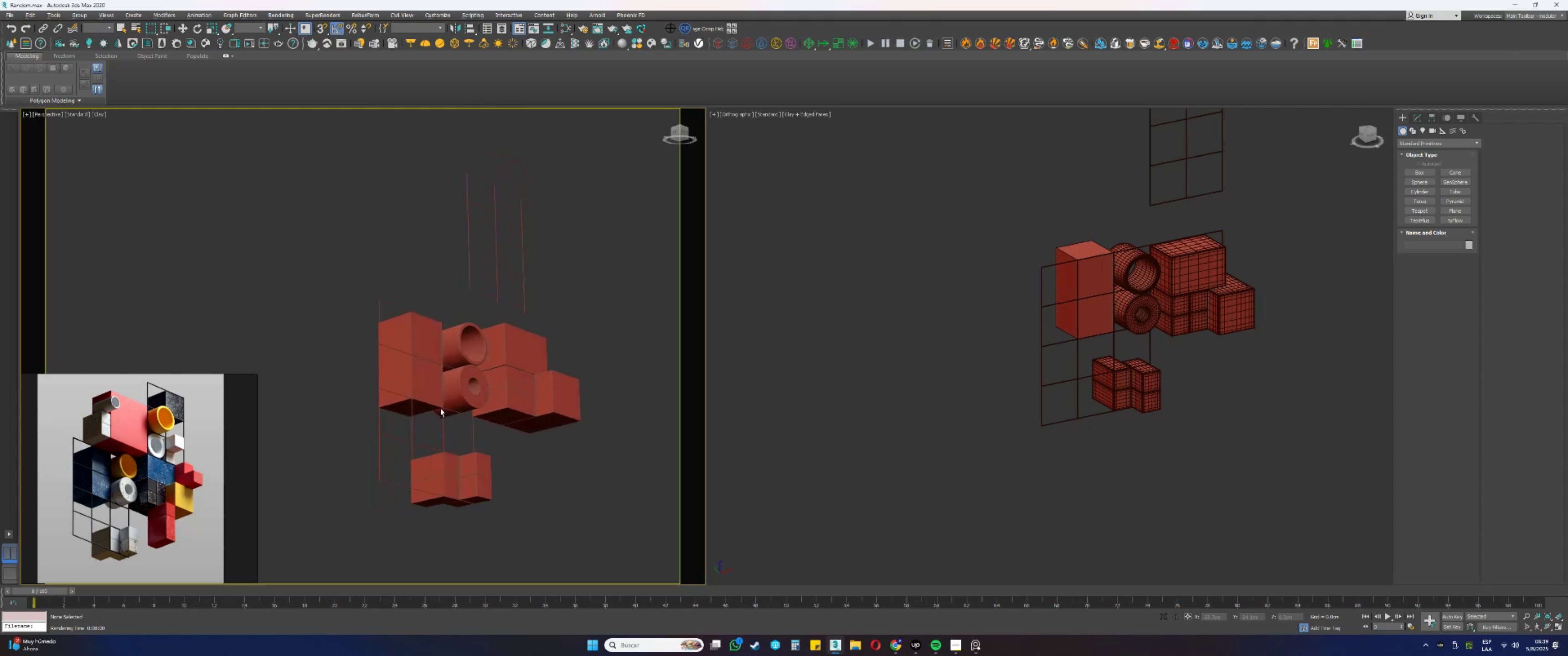 
hold_key(key=AltLeft, duration=1.52)
 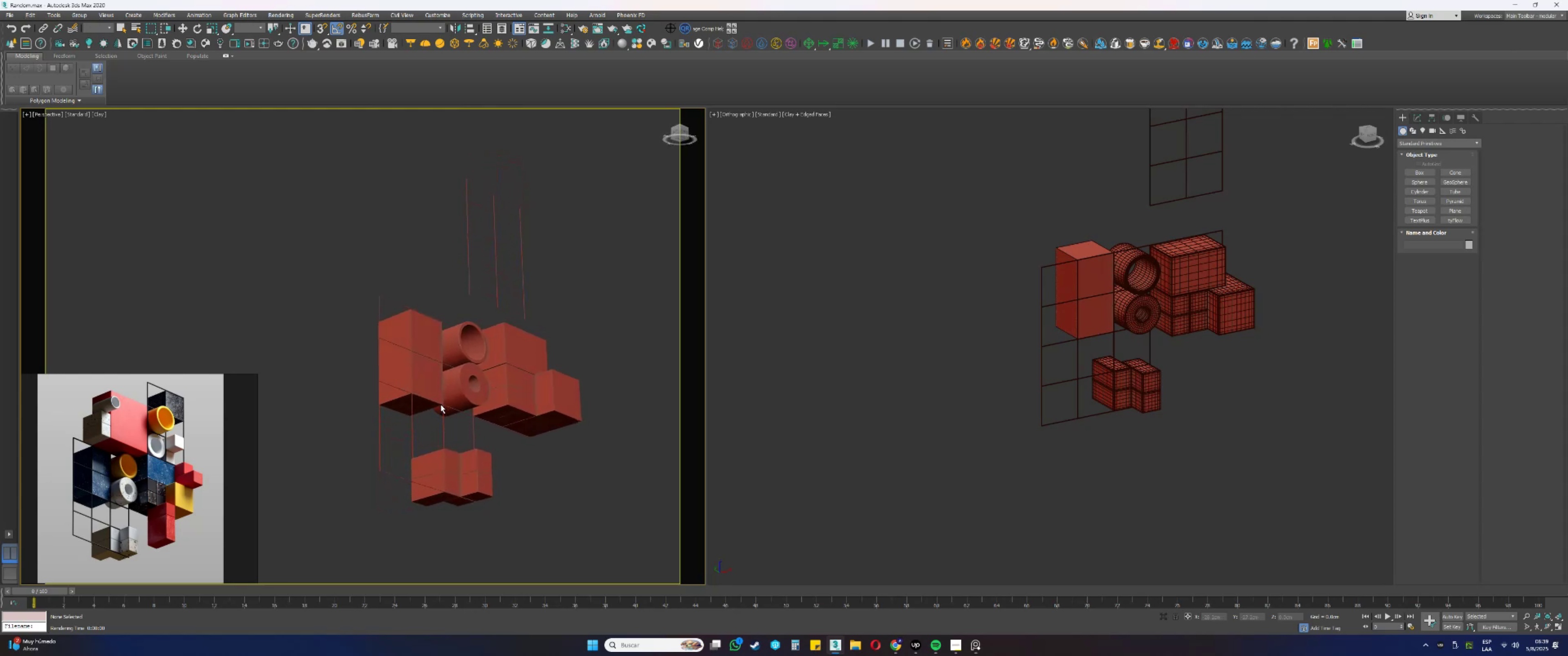 
hold_key(key=AltLeft, duration=0.36)
 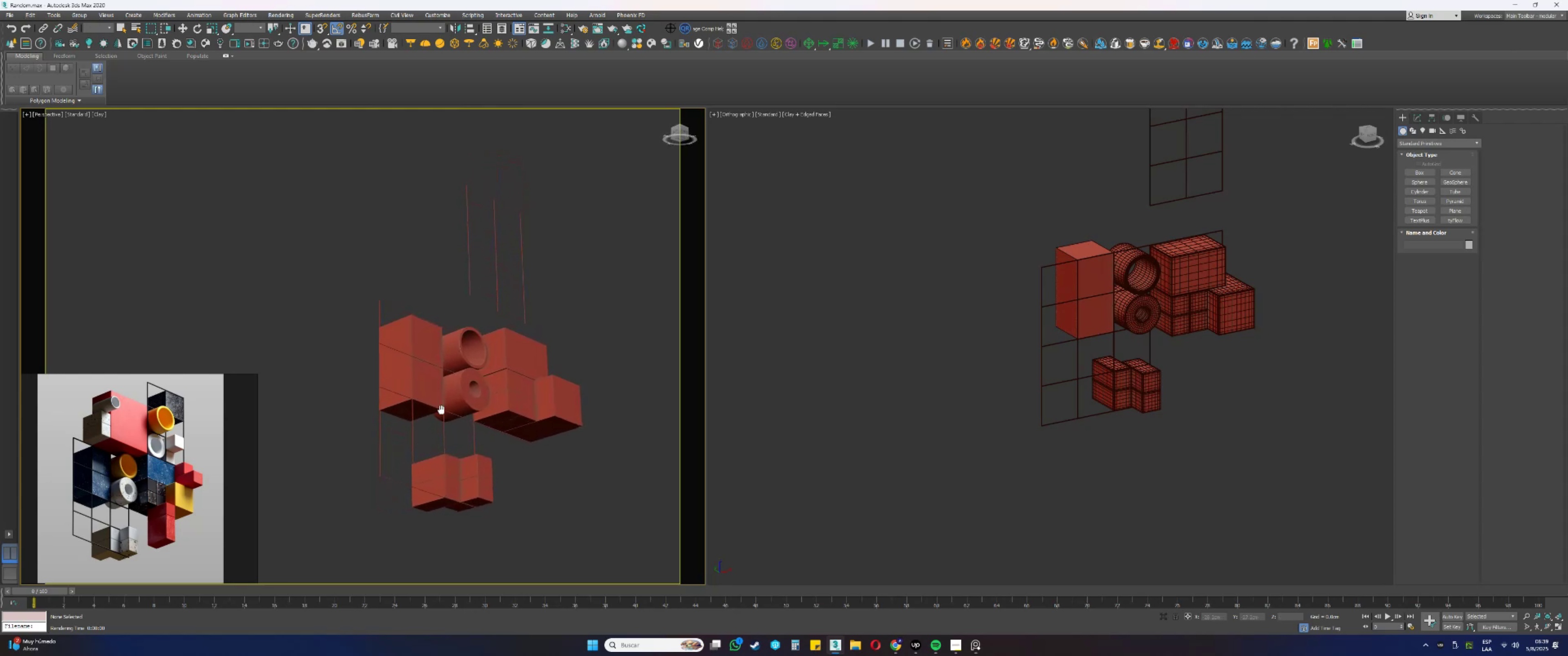 
hold_key(key=AltLeft, duration=0.69)
 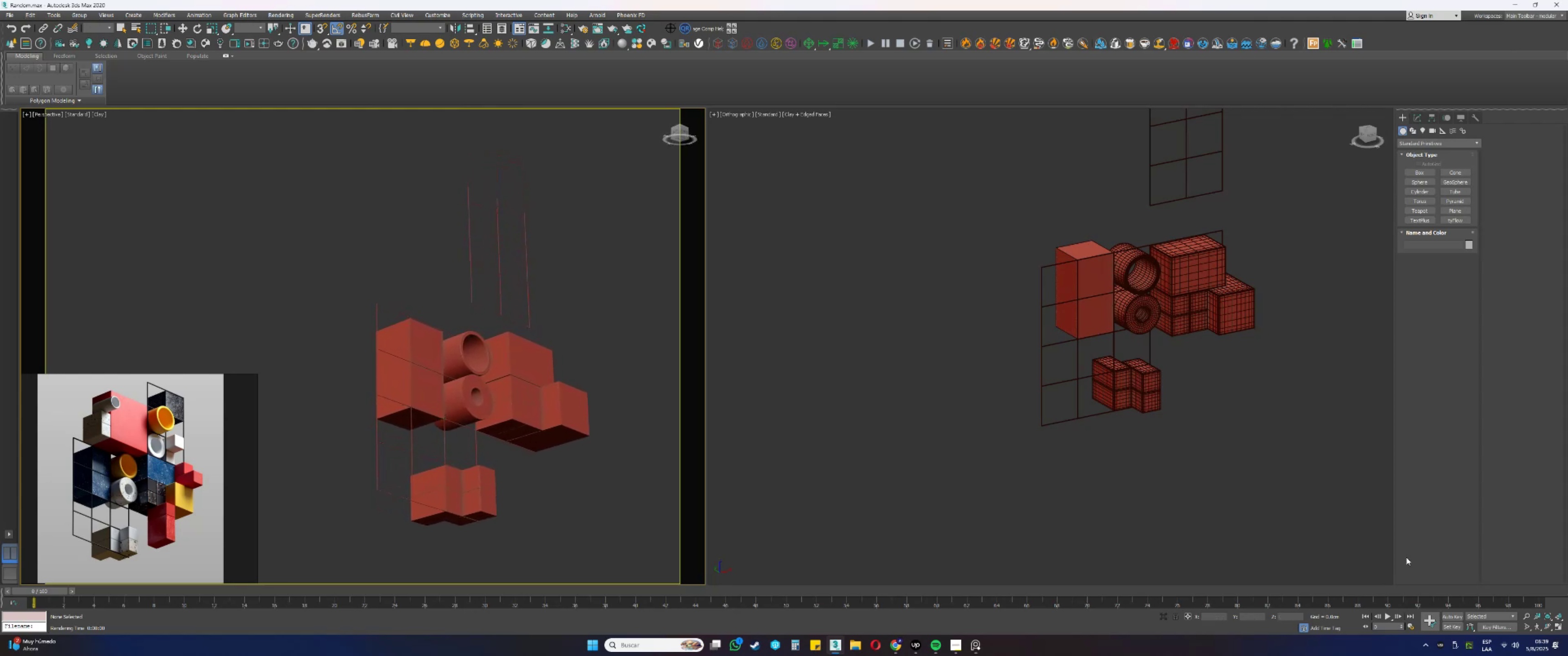 
hold_key(key=ControlLeft, duration=0.6)
 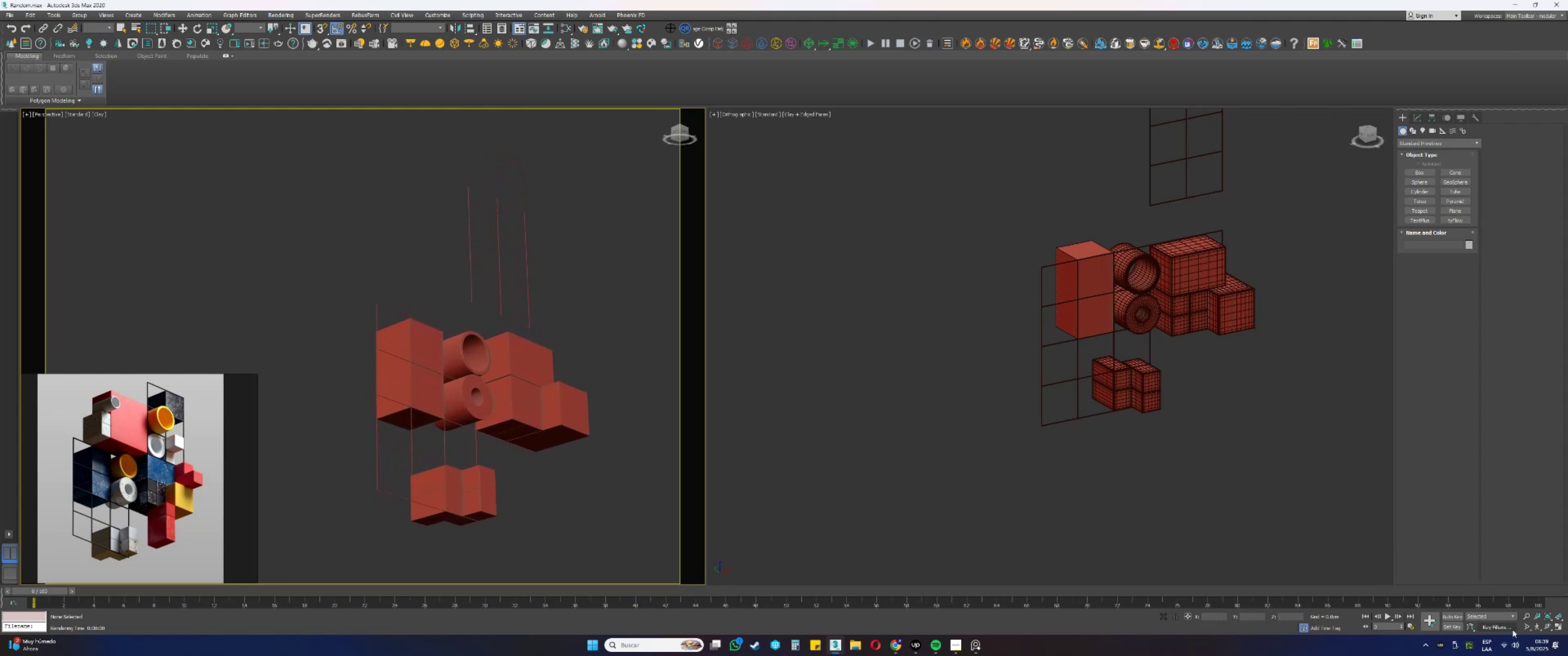 
left_click([1527, 624])
 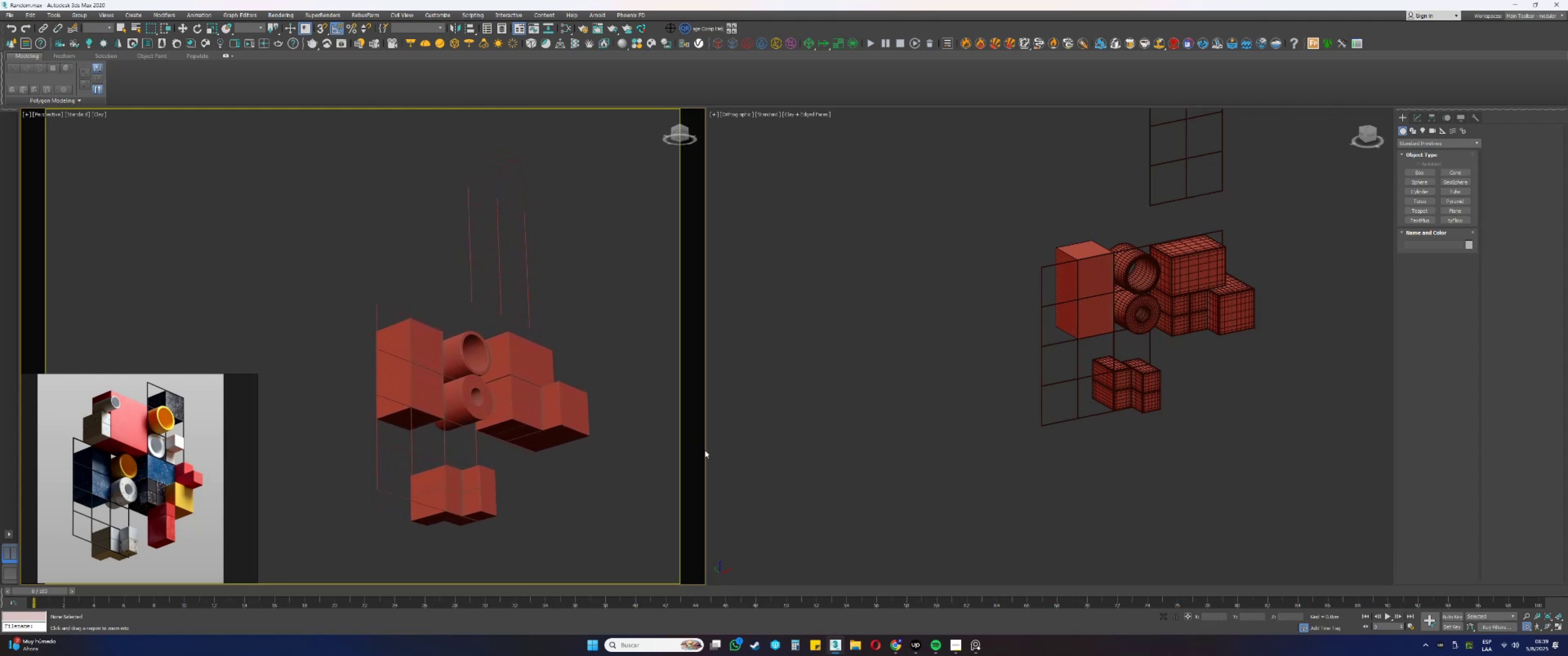 
left_click_drag(start_coordinate=[515, 394], to_coordinate=[514, 365])
 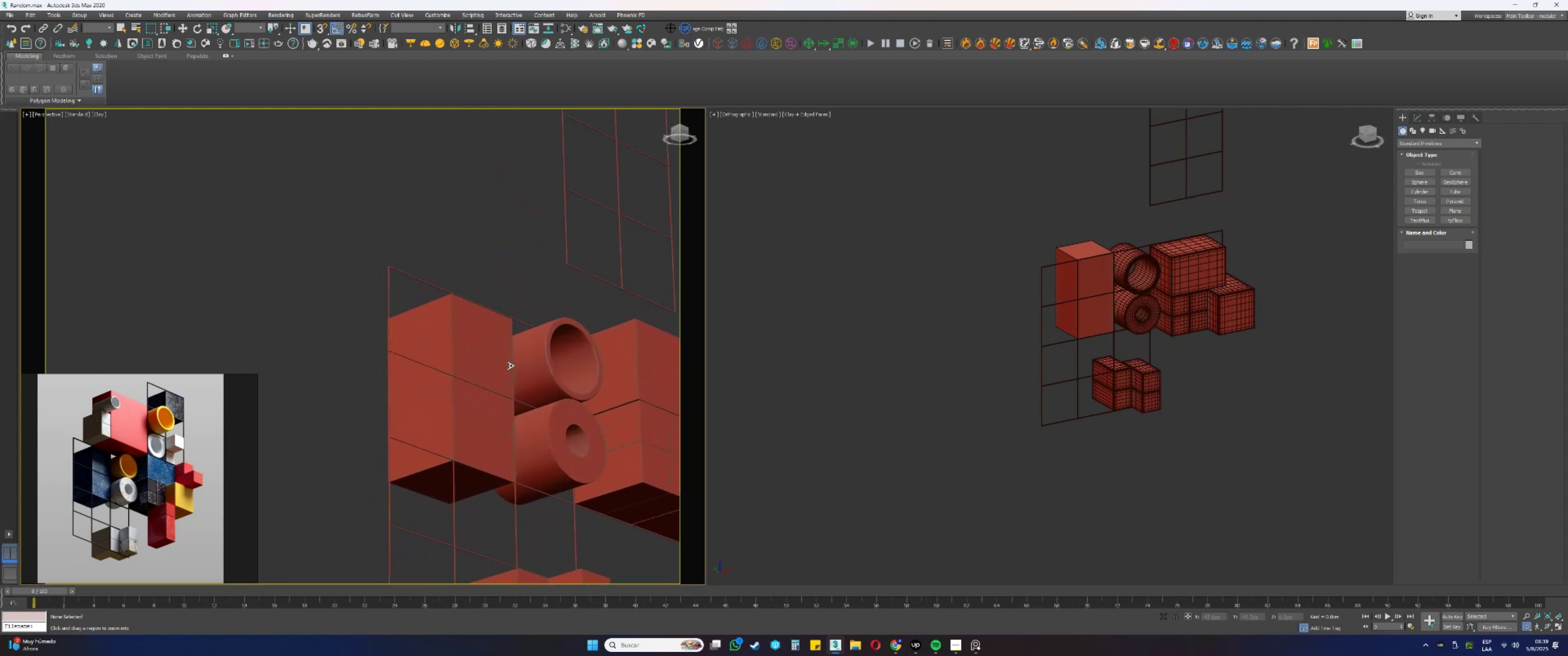 
hold_key(key=AltLeft, duration=0.69)
 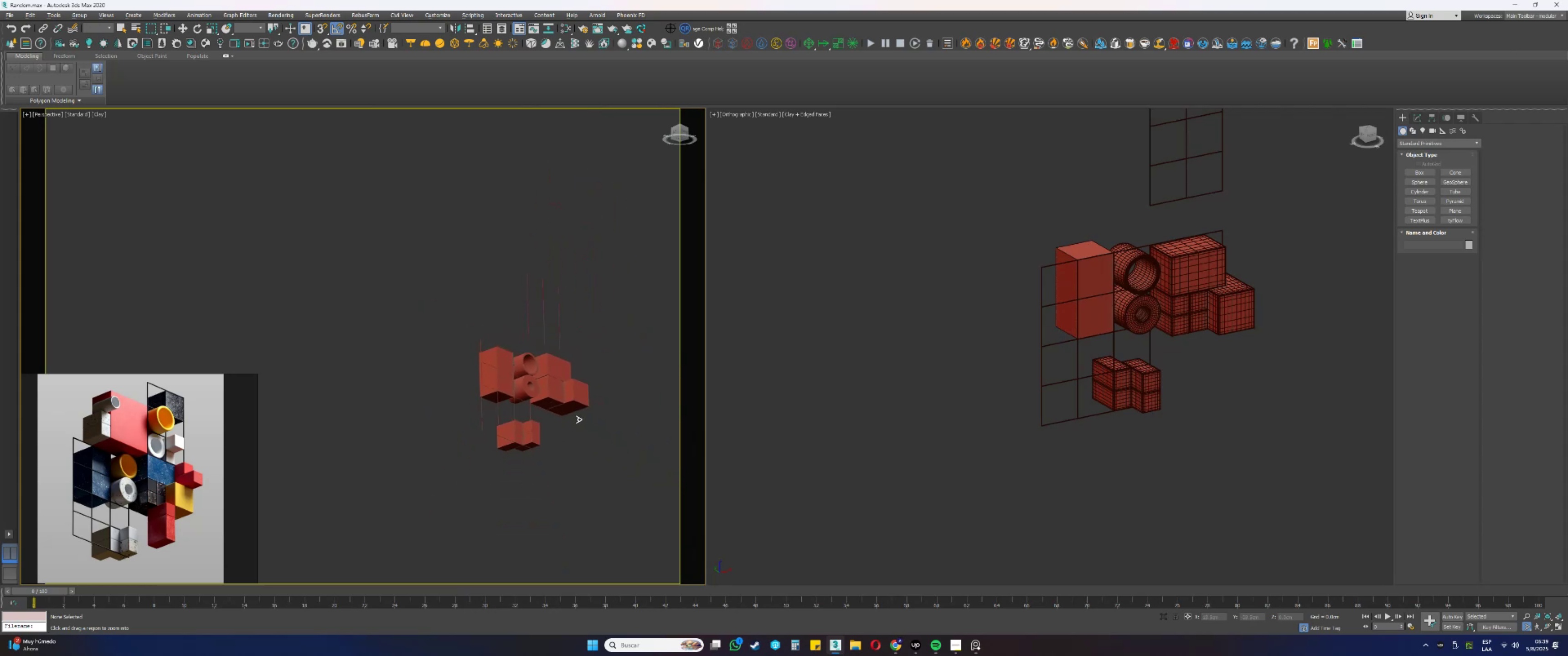 
hold_key(key=ControlLeft, duration=0.66)
 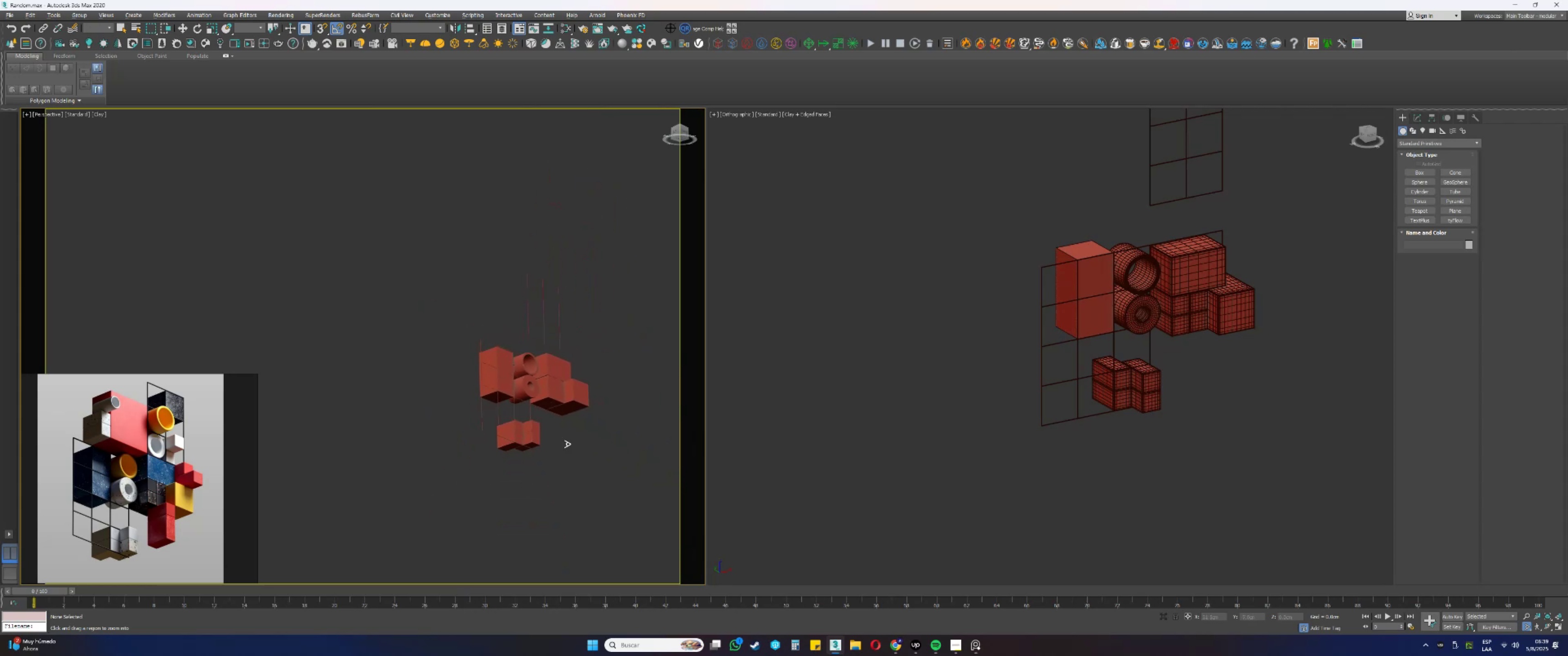 
left_click_drag(start_coordinate=[582, 419], to_coordinate=[588, 393])
 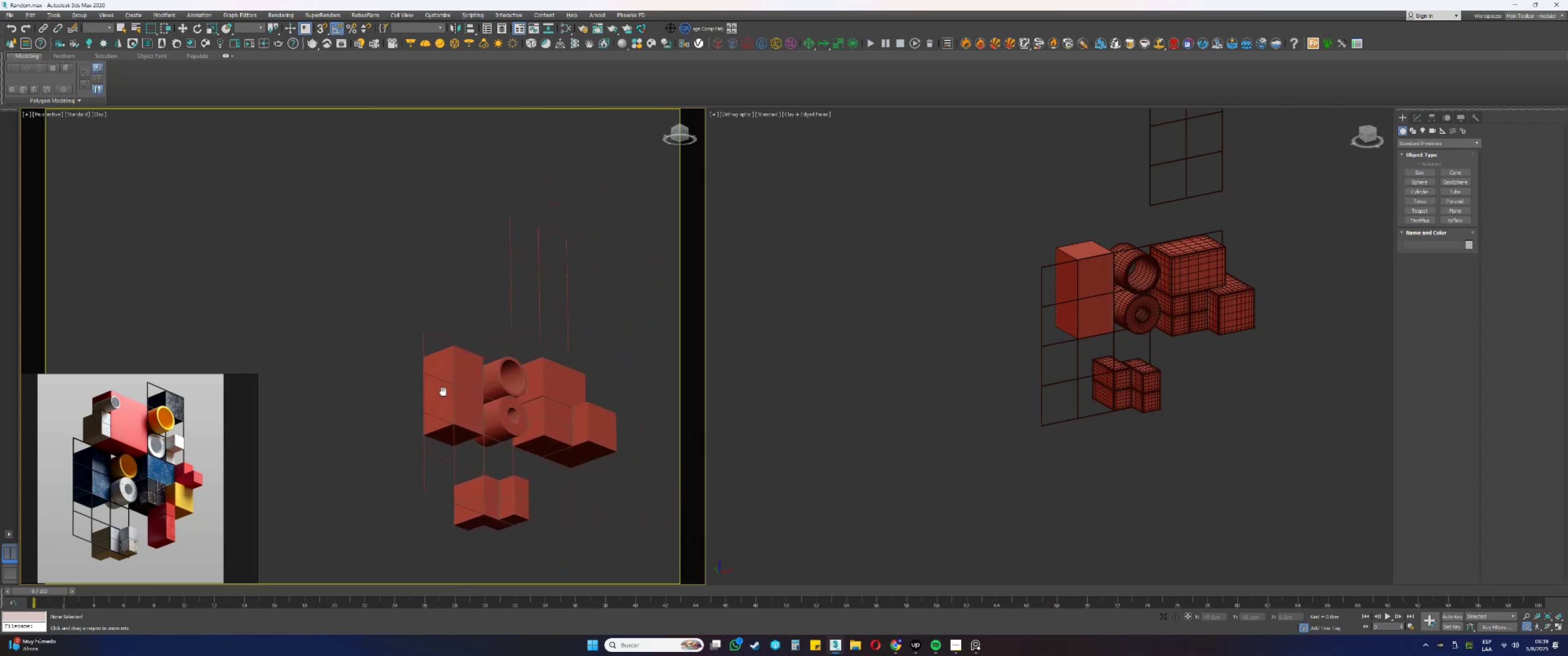 
left_click_drag(start_coordinate=[505, 429], to_coordinate=[508, 414])
 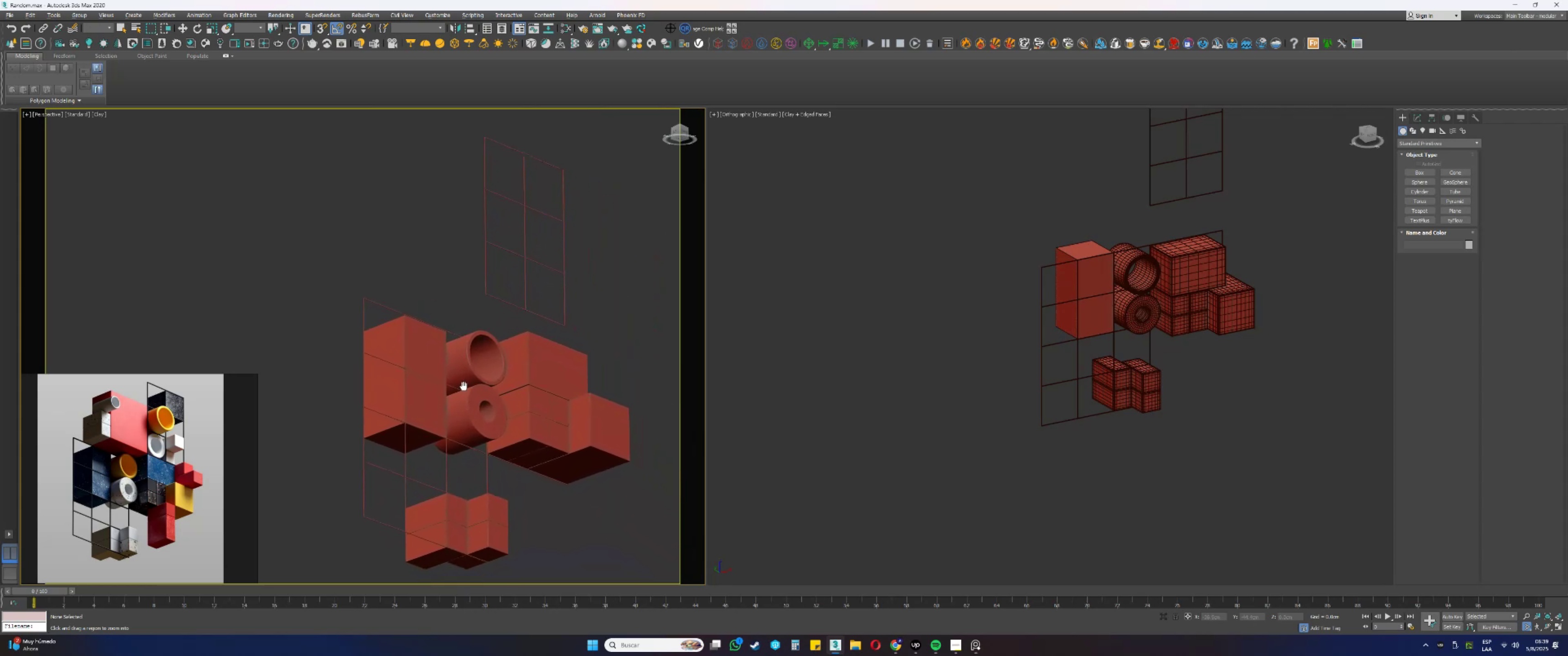 
left_click_drag(start_coordinate=[473, 395], to_coordinate=[472, 392])
 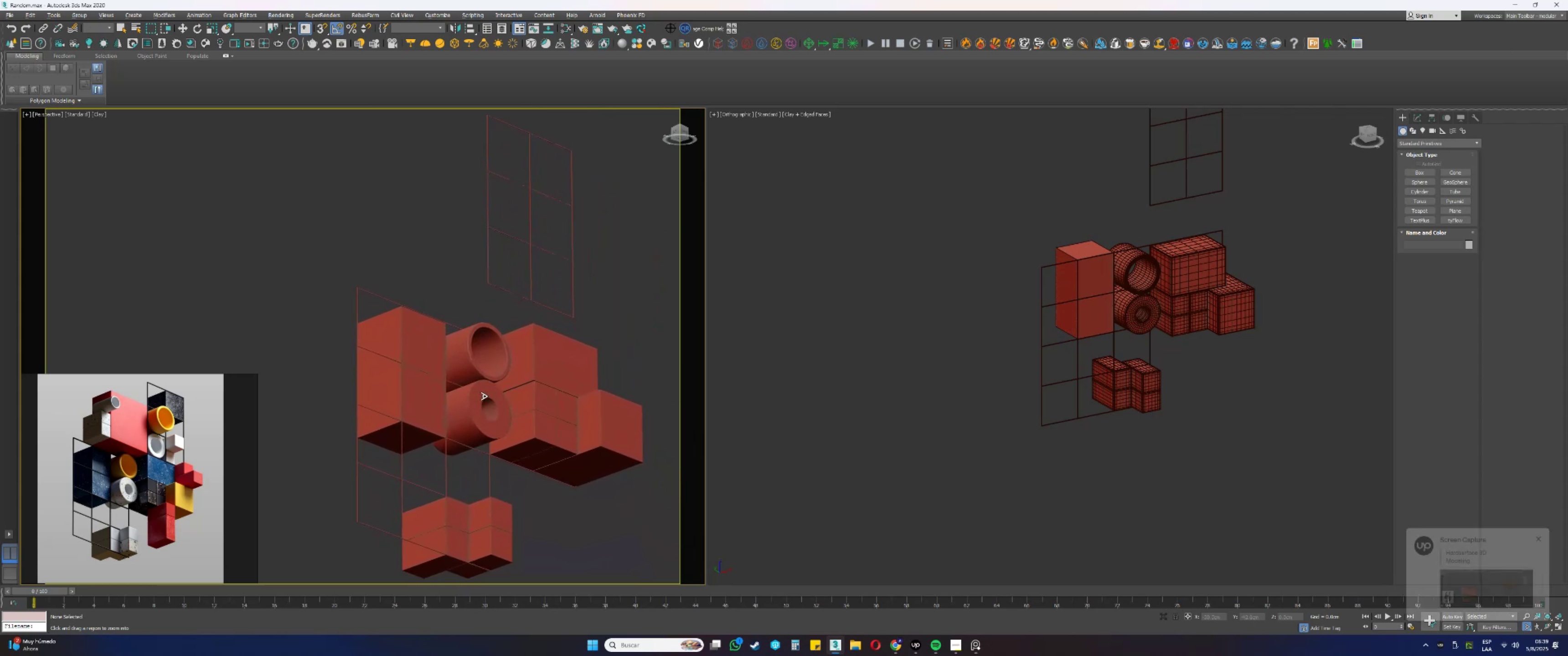 
right_click([488, 396])
 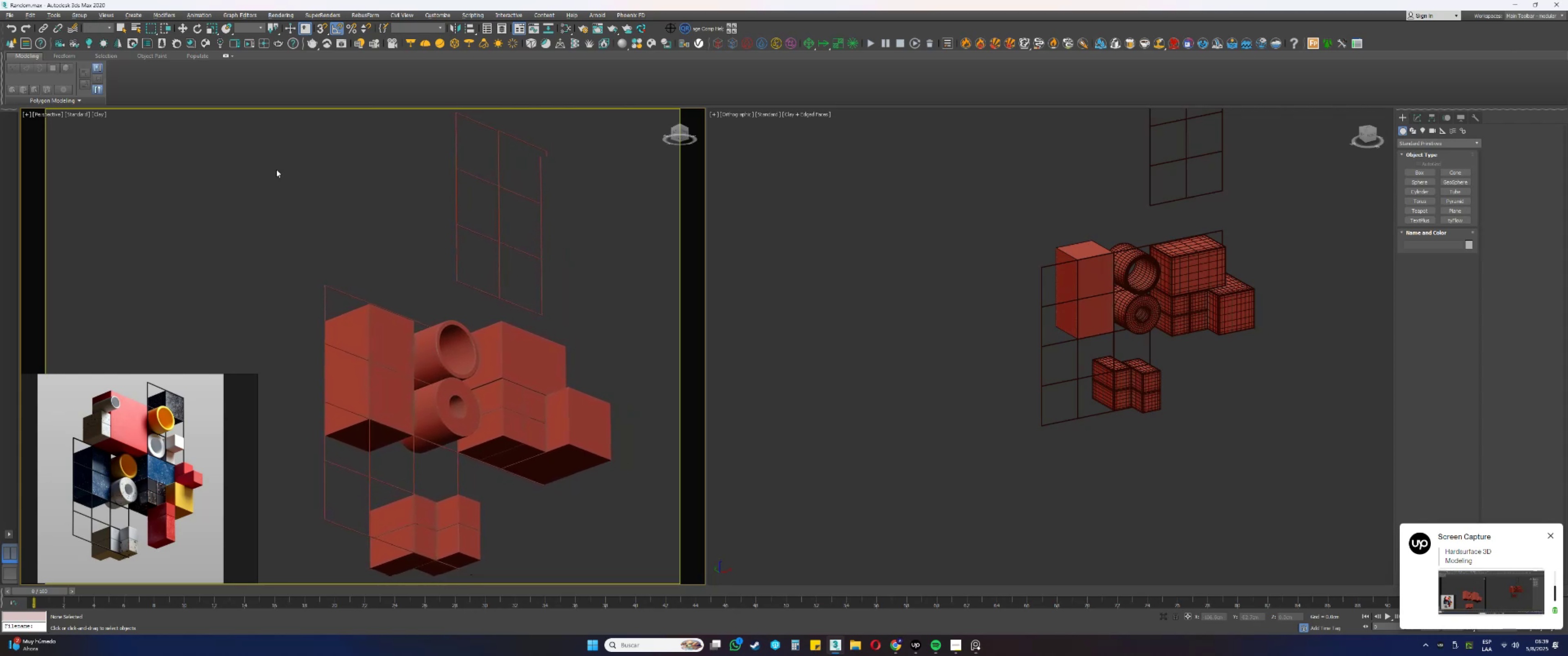 
left_click([262, 44])
 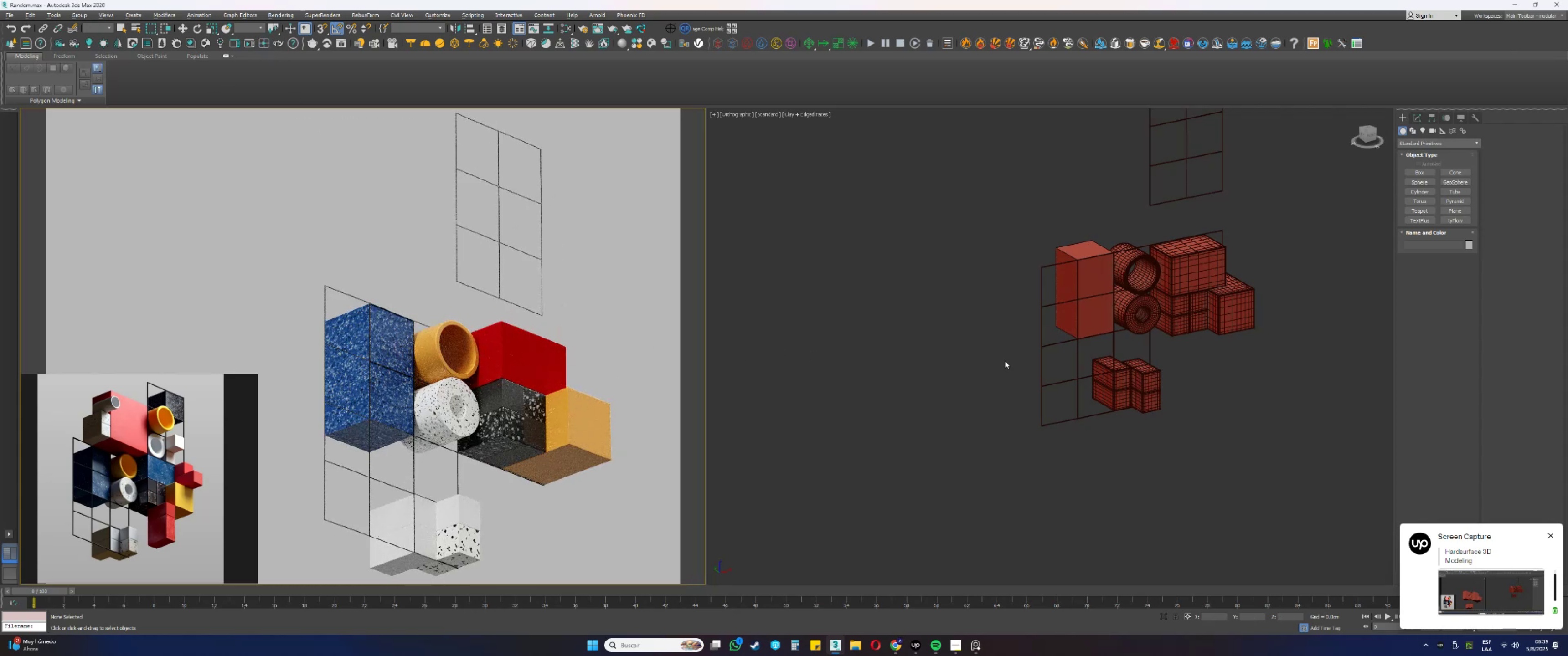 
scroll: coordinate [1075, 441], scroll_direction: up, amount: 2.0
 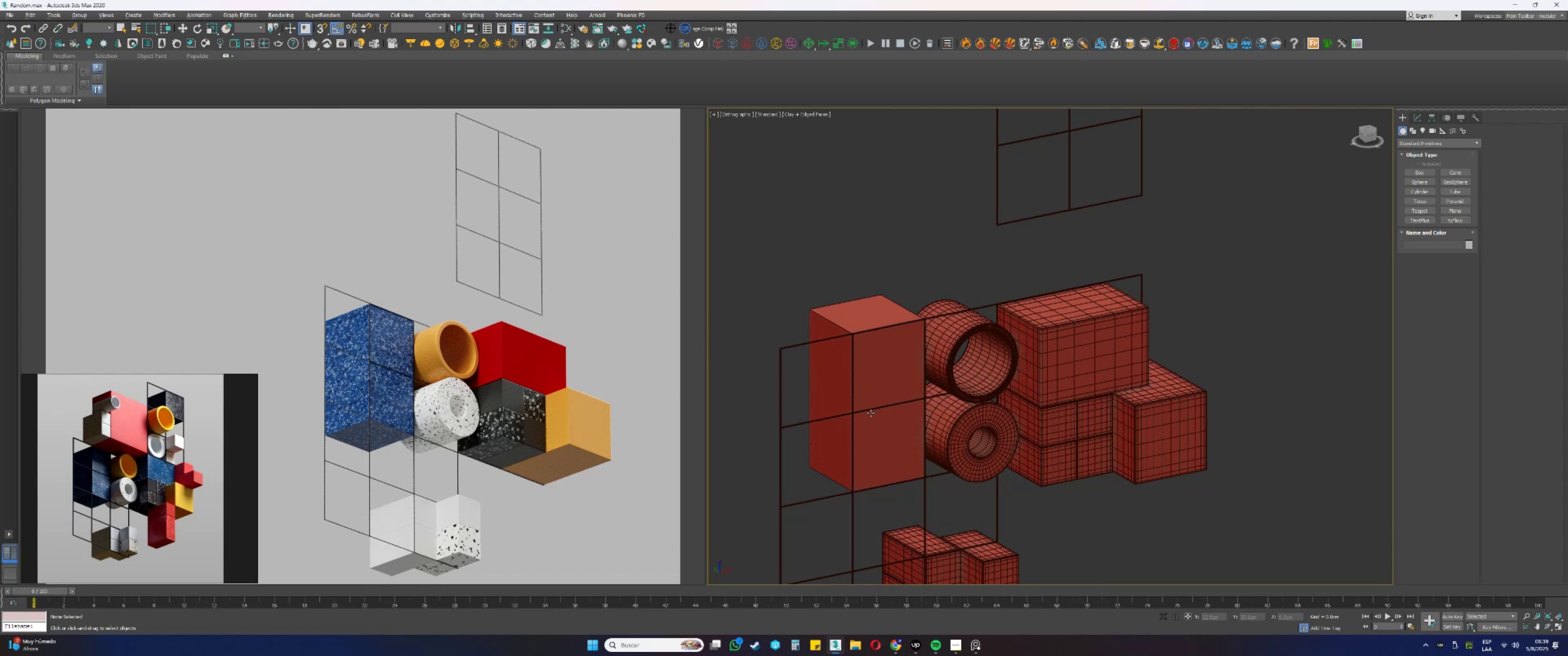 
left_click([873, 384])
 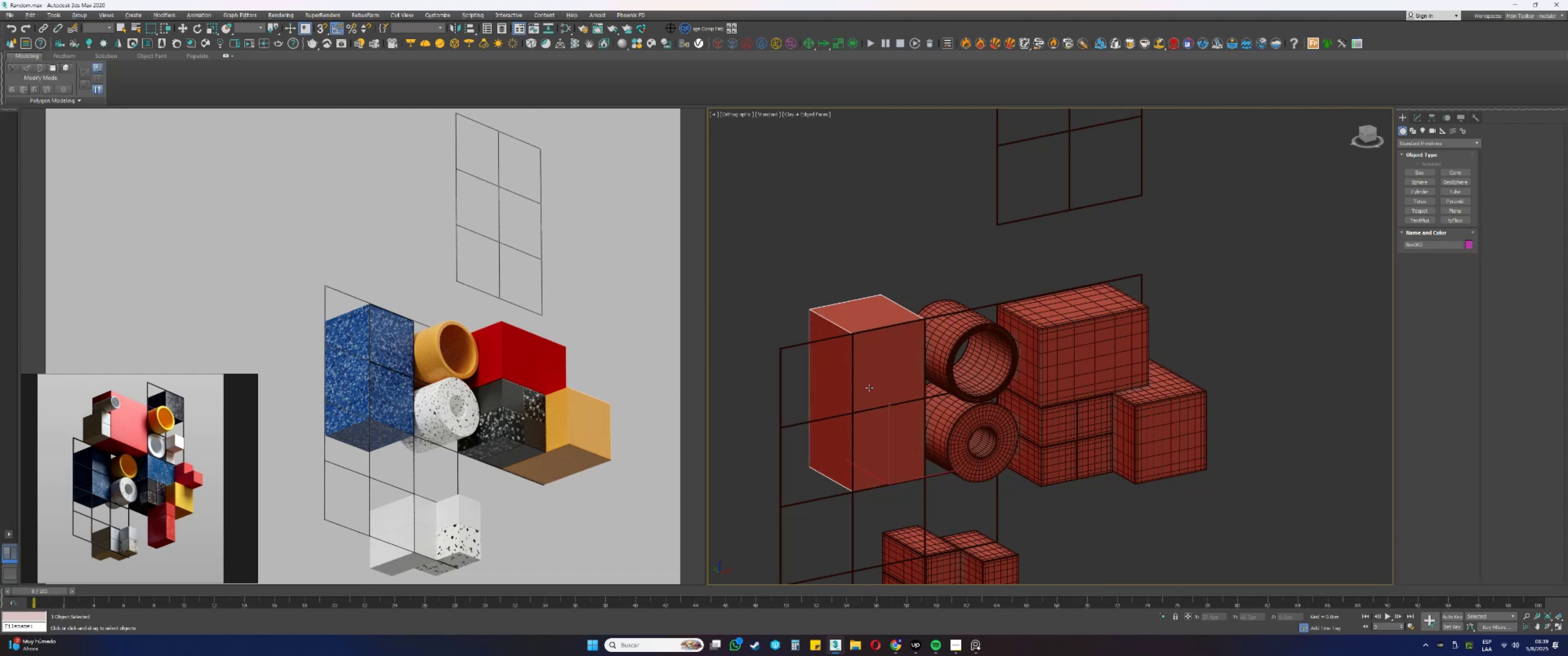 
key(Alt+AltLeft)
 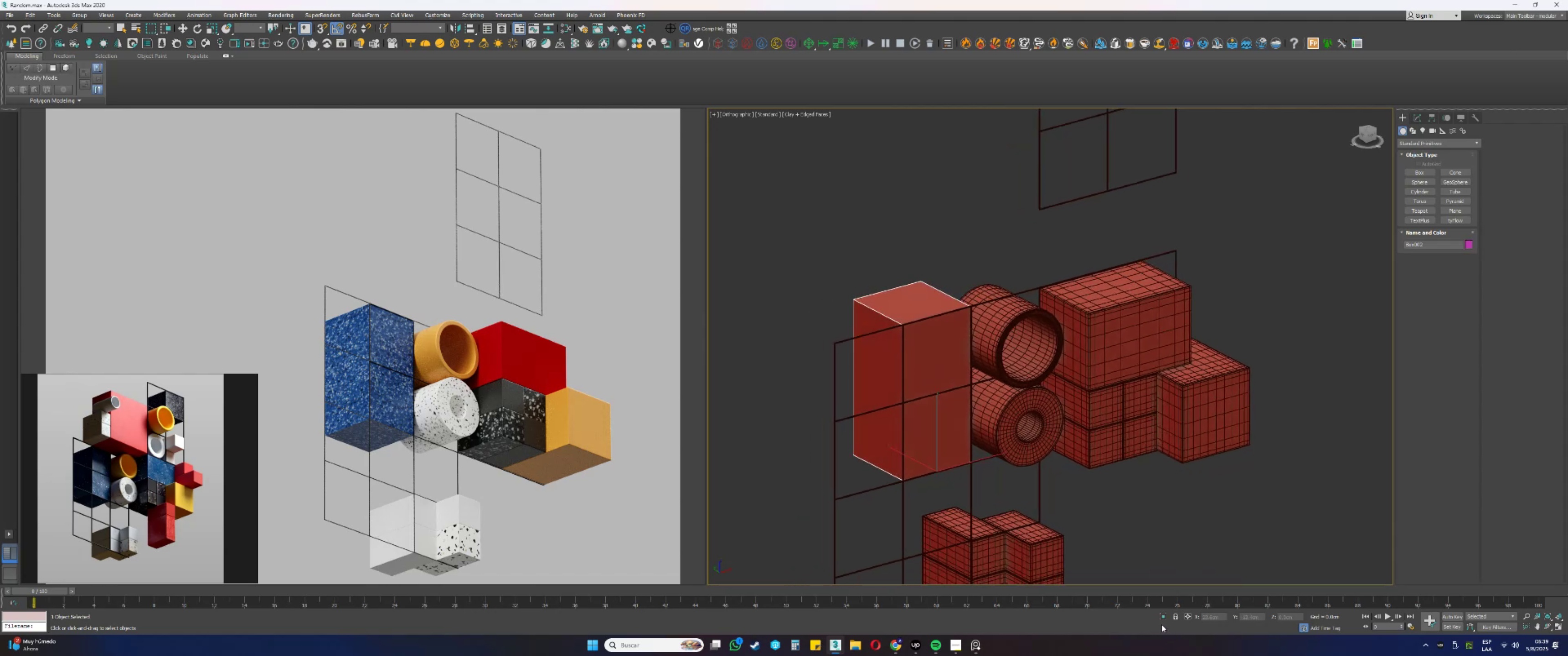 
key(Alt+AltLeft)
 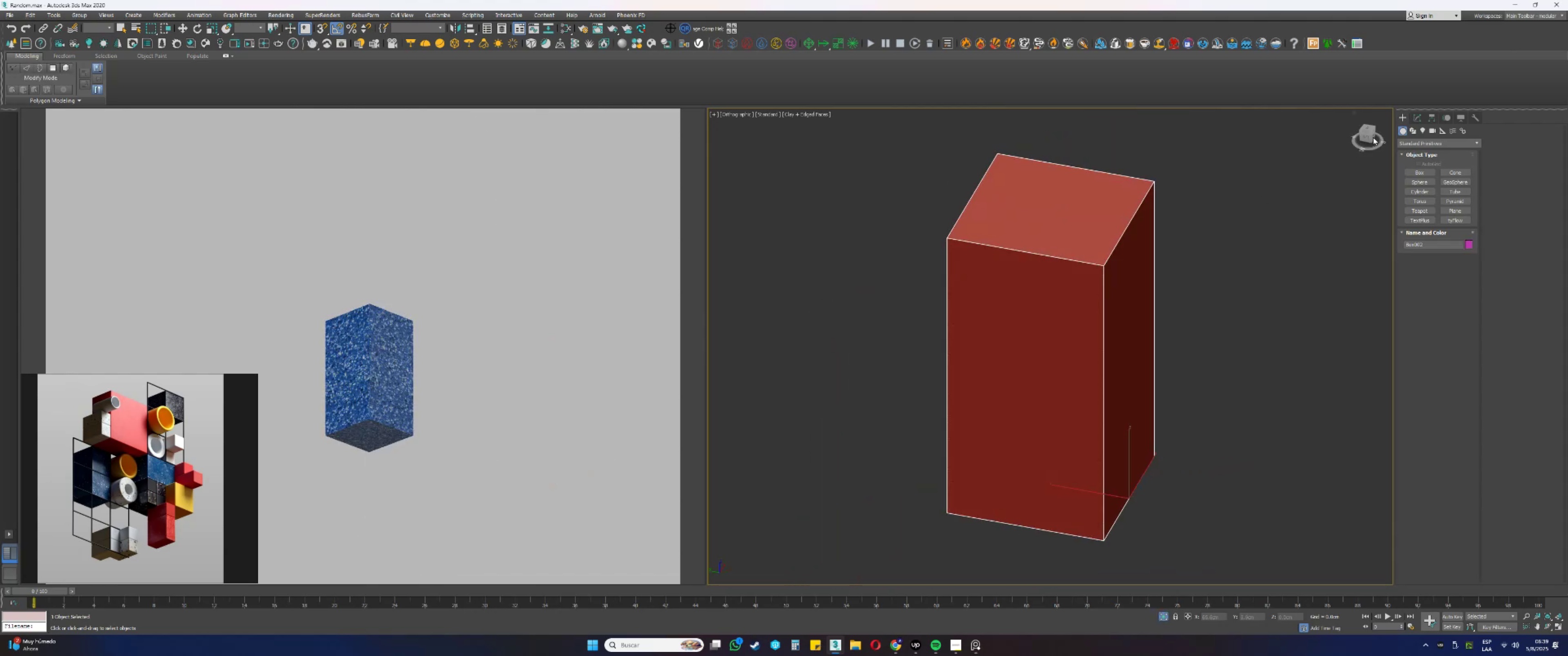 
mouse_move([1426, 125])
 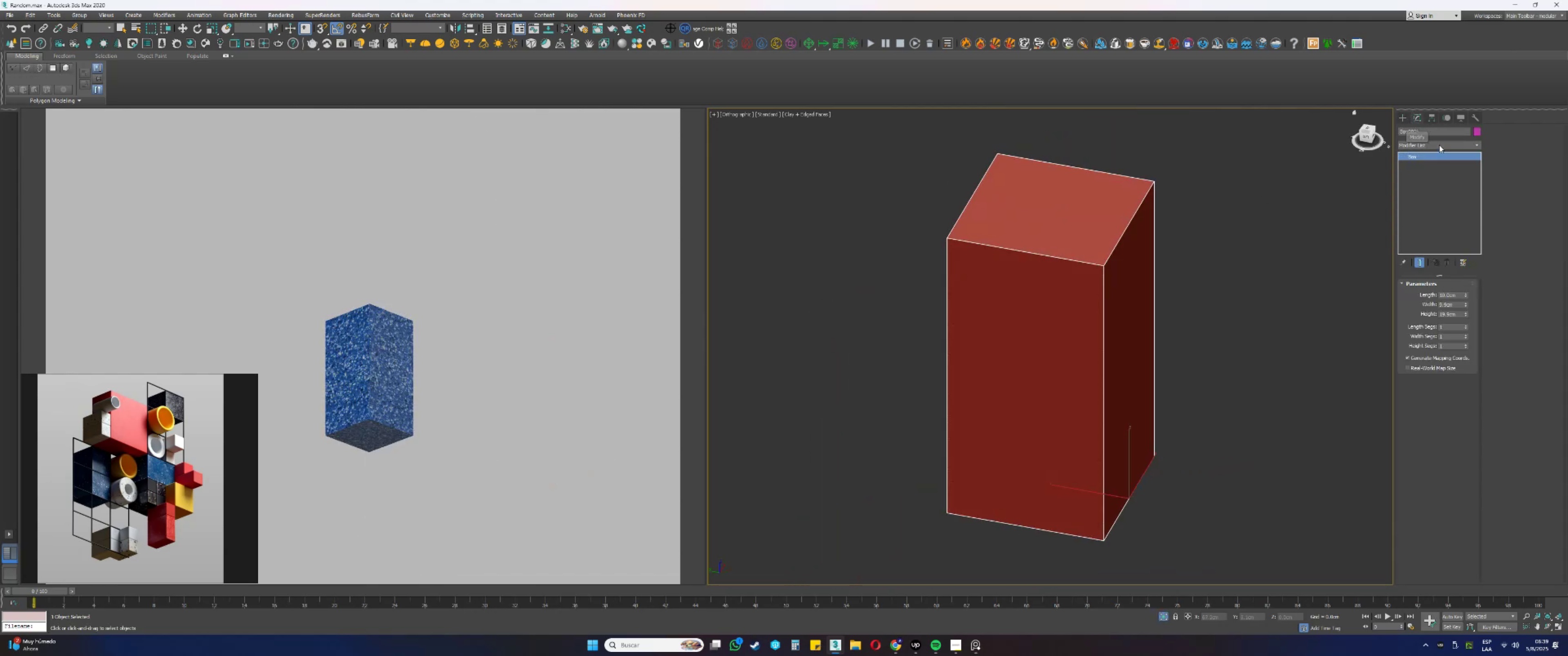 
right_click([1439, 145])
 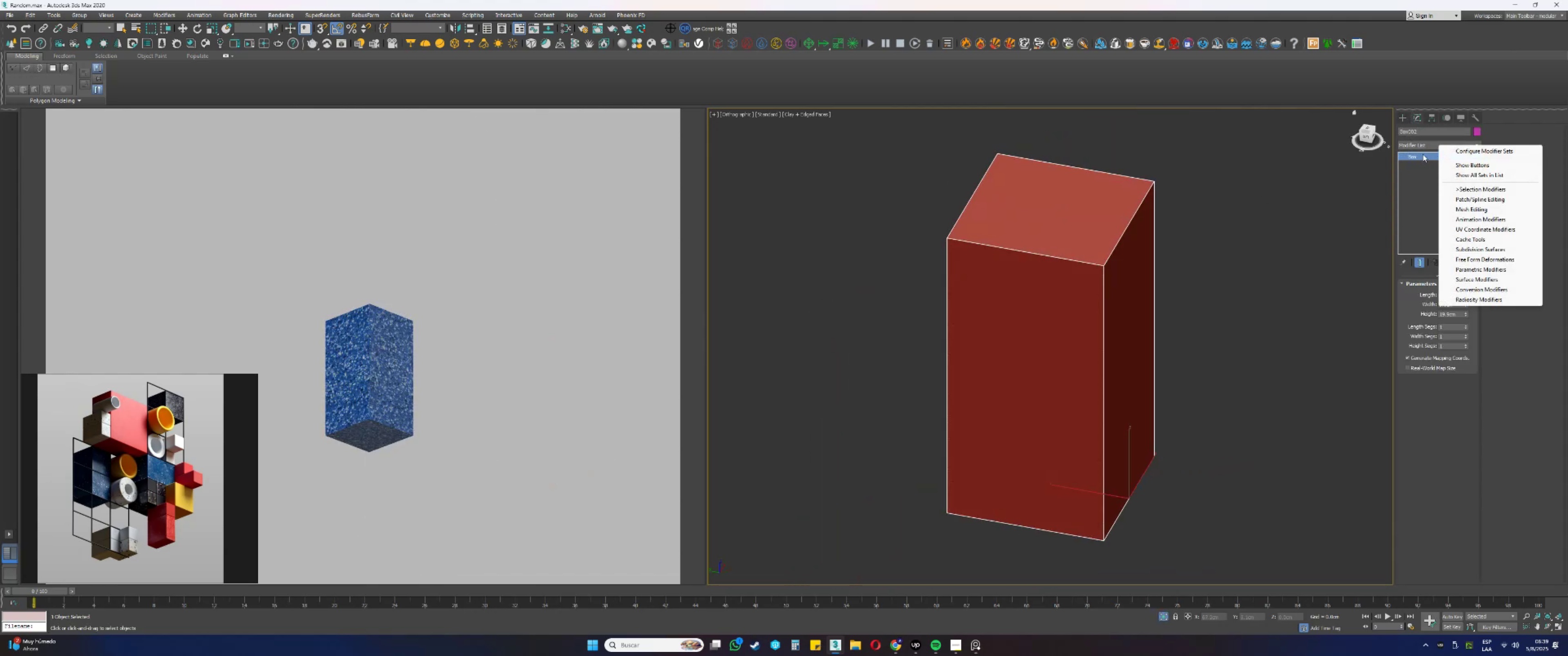 
right_click([1422, 154])
 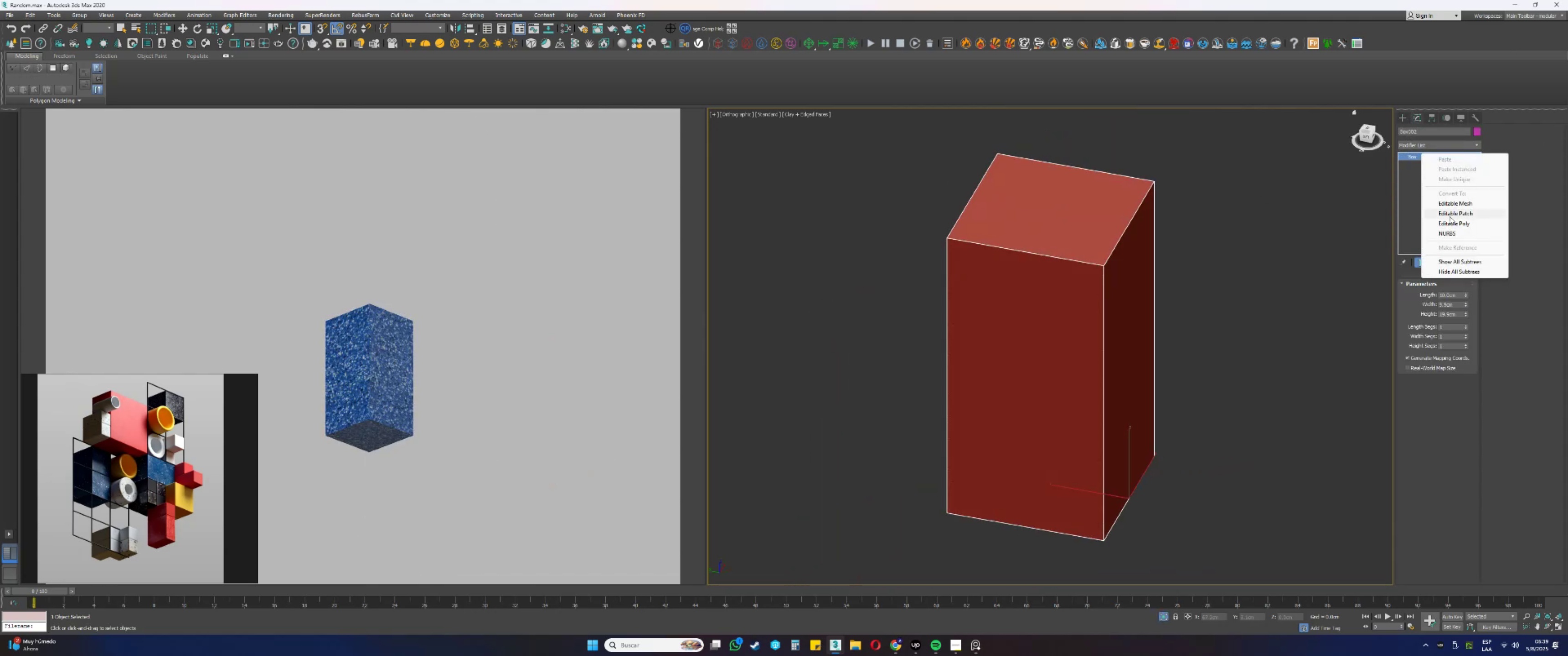 
left_click([1444, 226])
 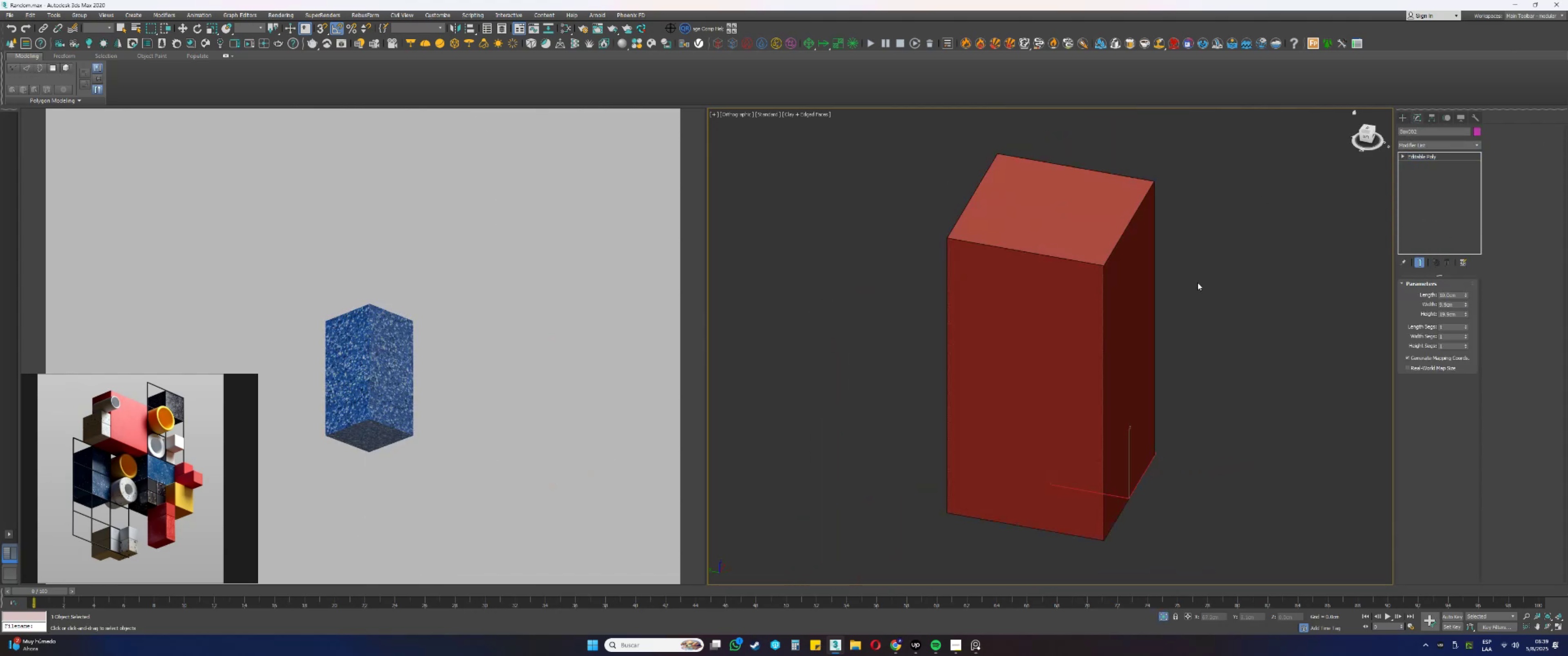 
hold_key(key=AltLeft, duration=0.38)
 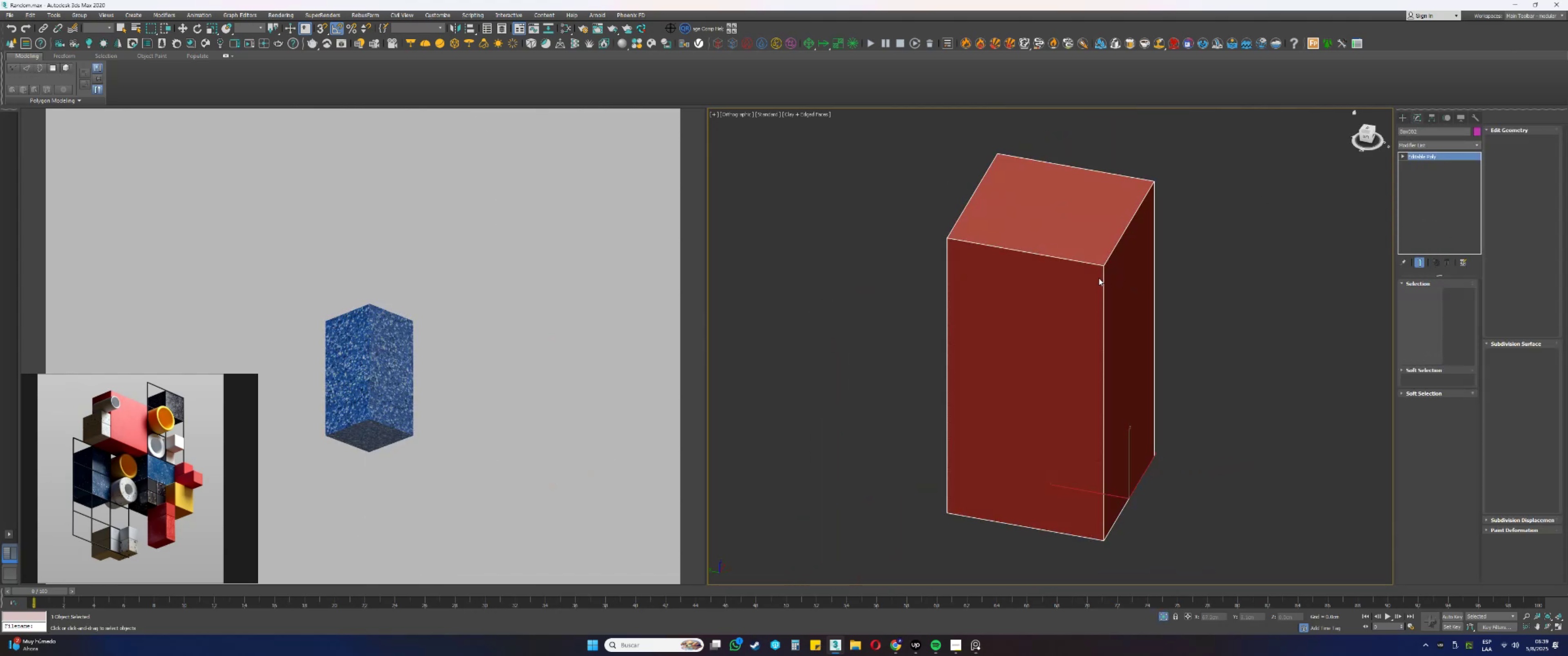 
hold_key(key=AltLeft, duration=0.79)
 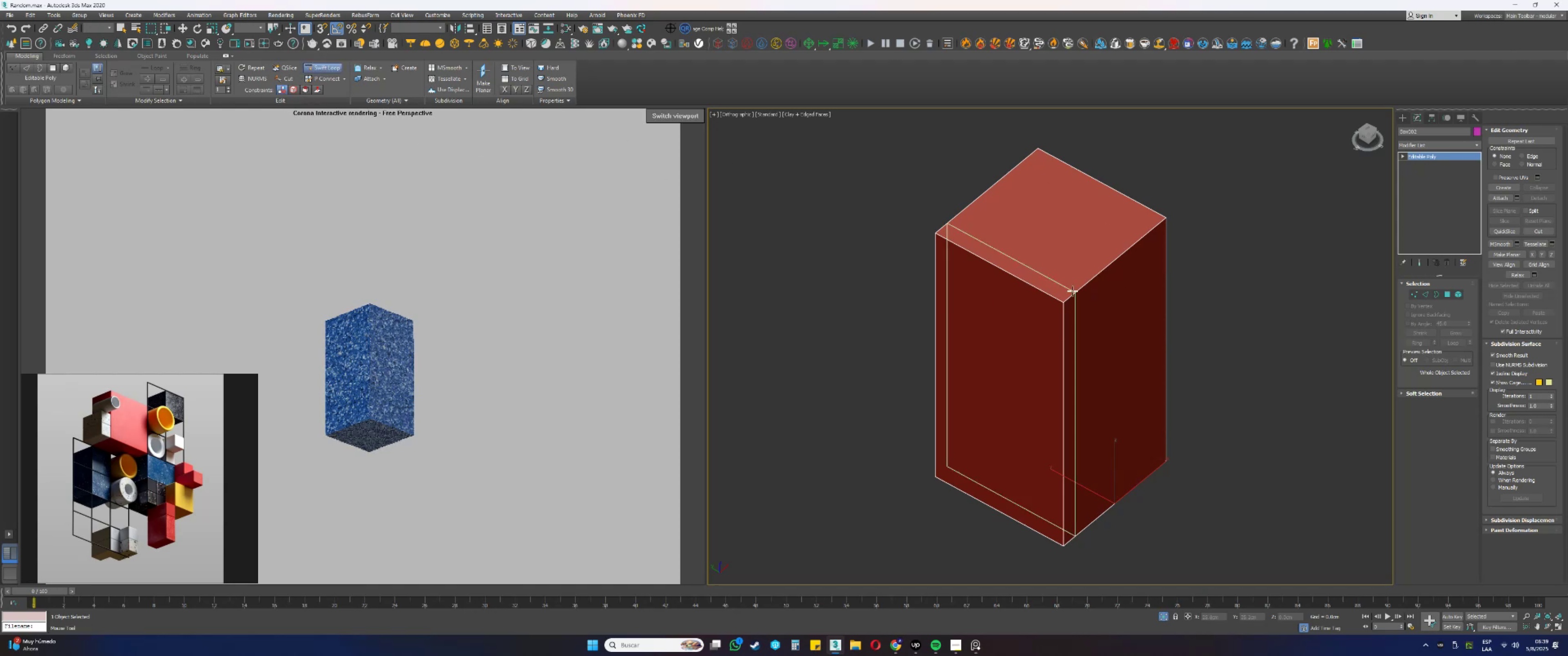 
scroll: coordinate [951, 223], scroll_direction: up, amount: 4.0
 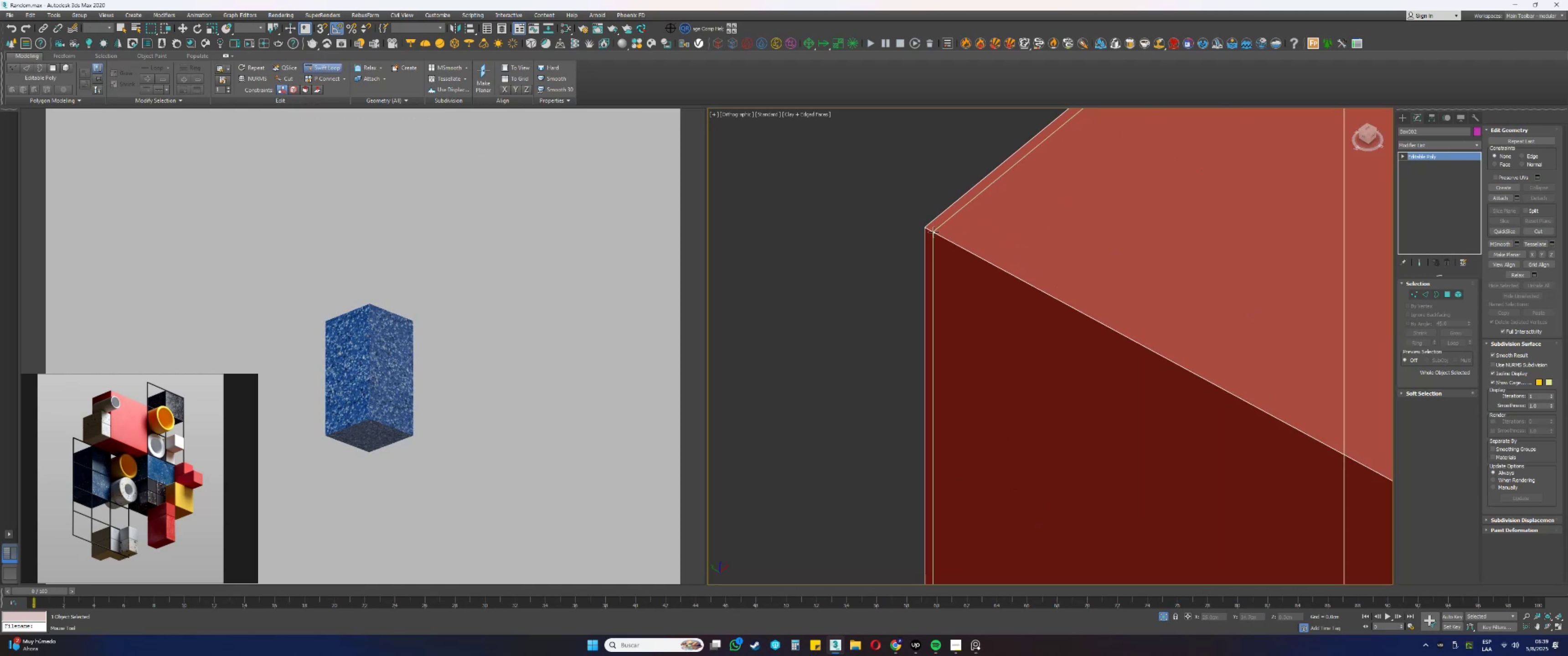 
left_click([932, 231])
 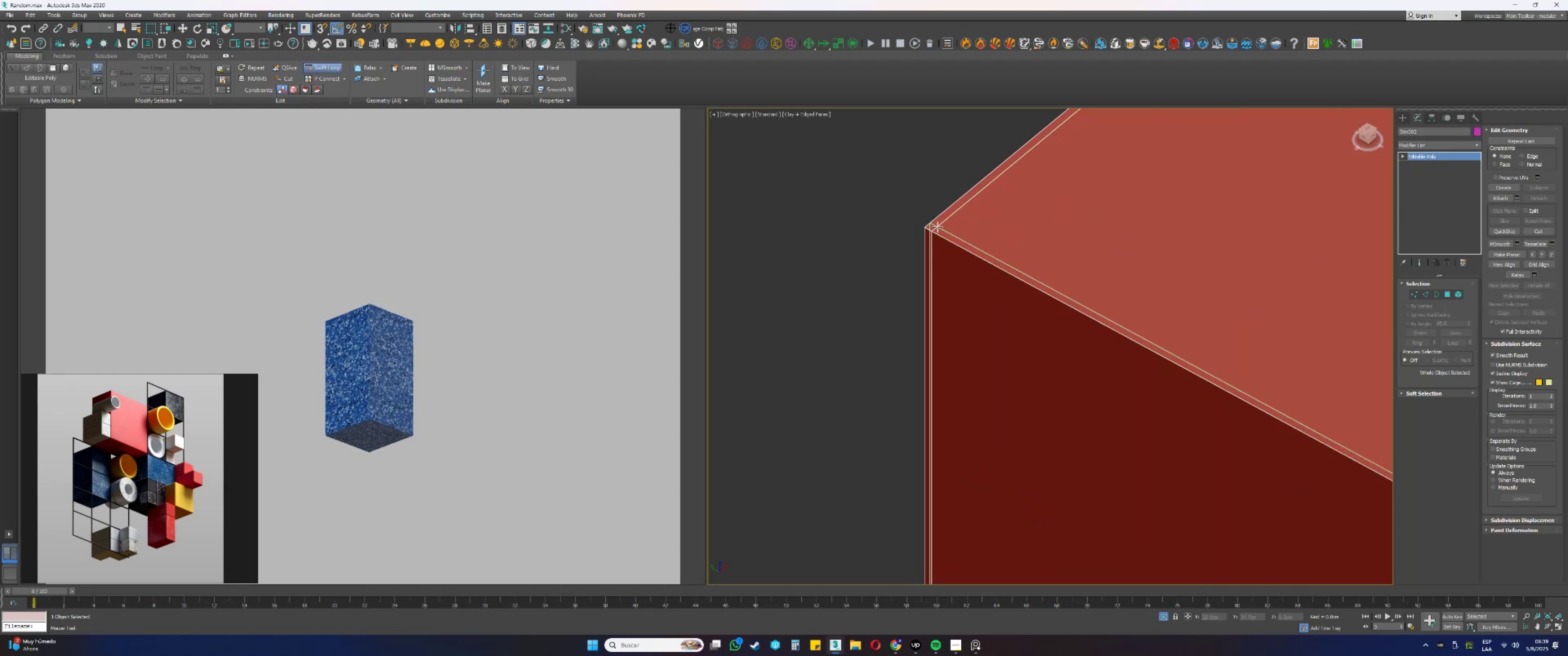 
left_click([937, 227])
 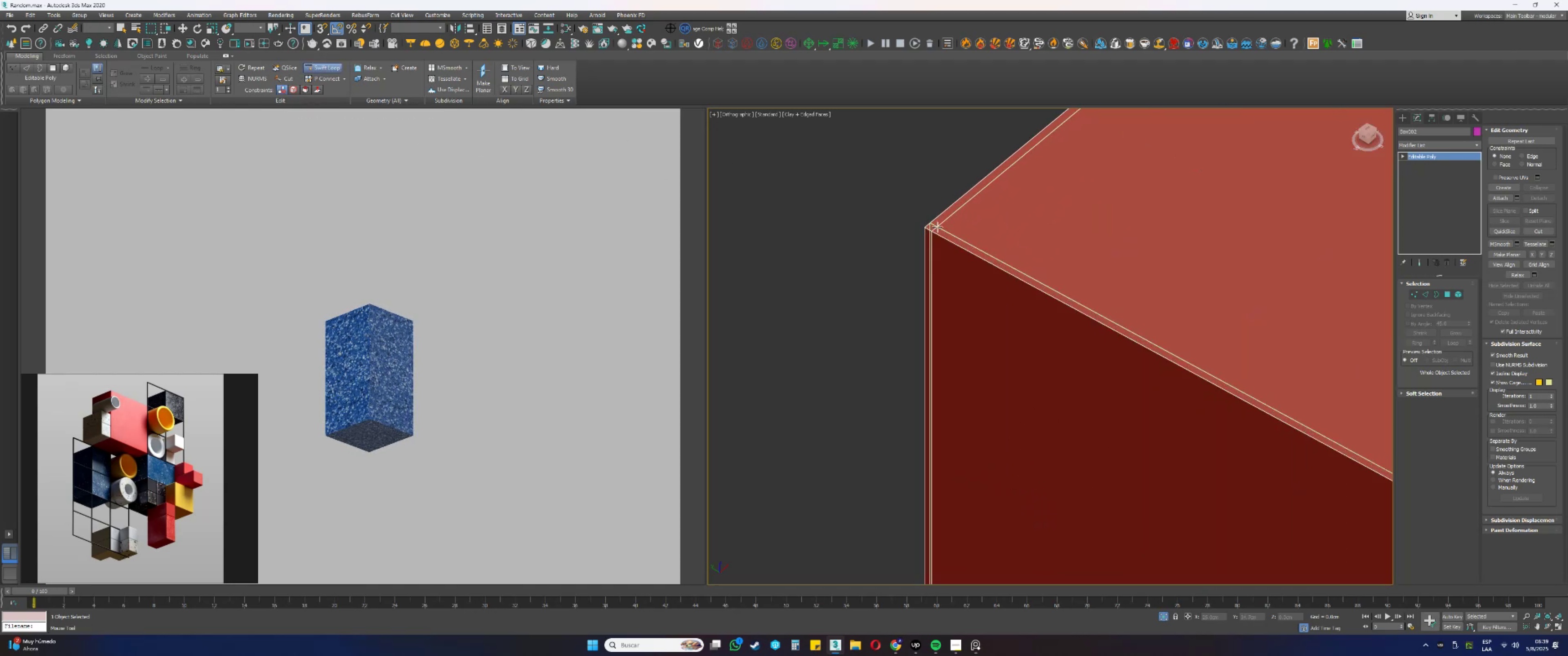 
scroll: coordinate [938, 227], scroll_direction: down, amount: 3.0
 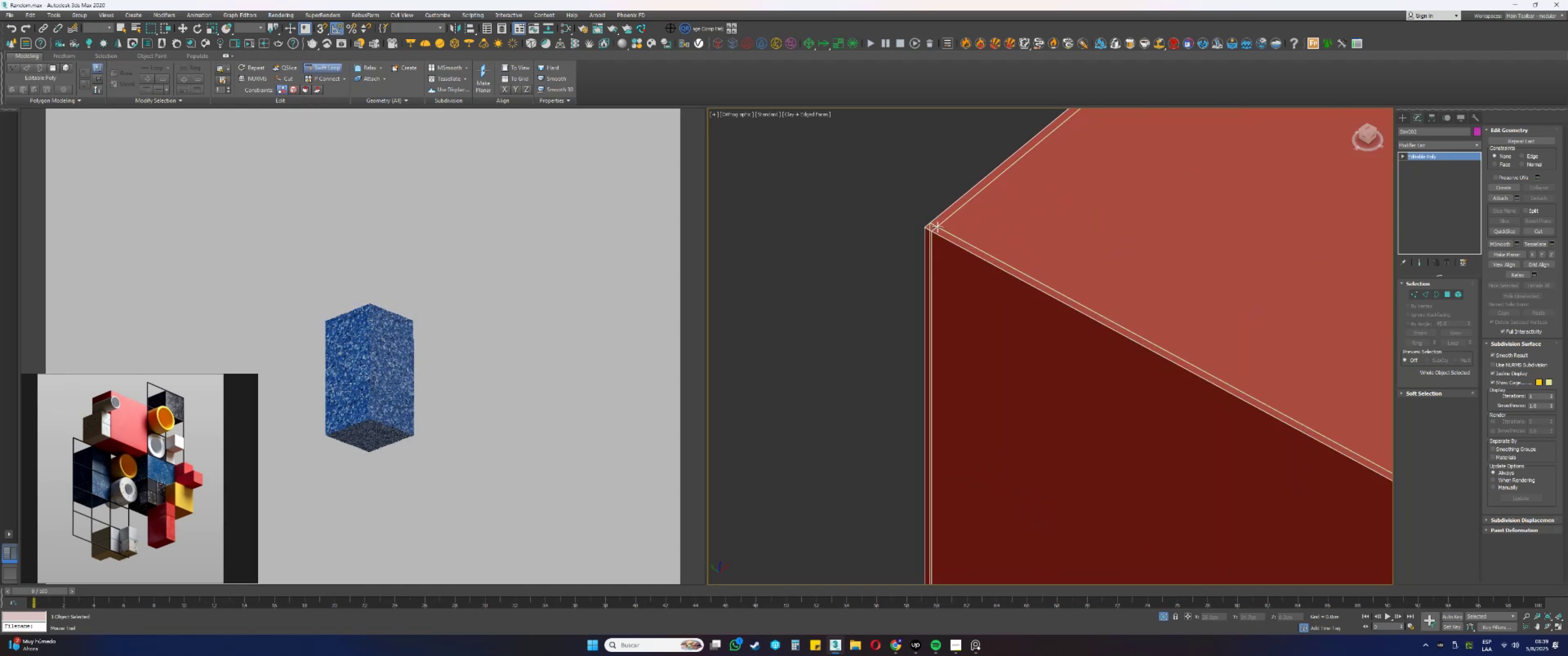 
hold_key(key=AltLeft, duration=0.56)
 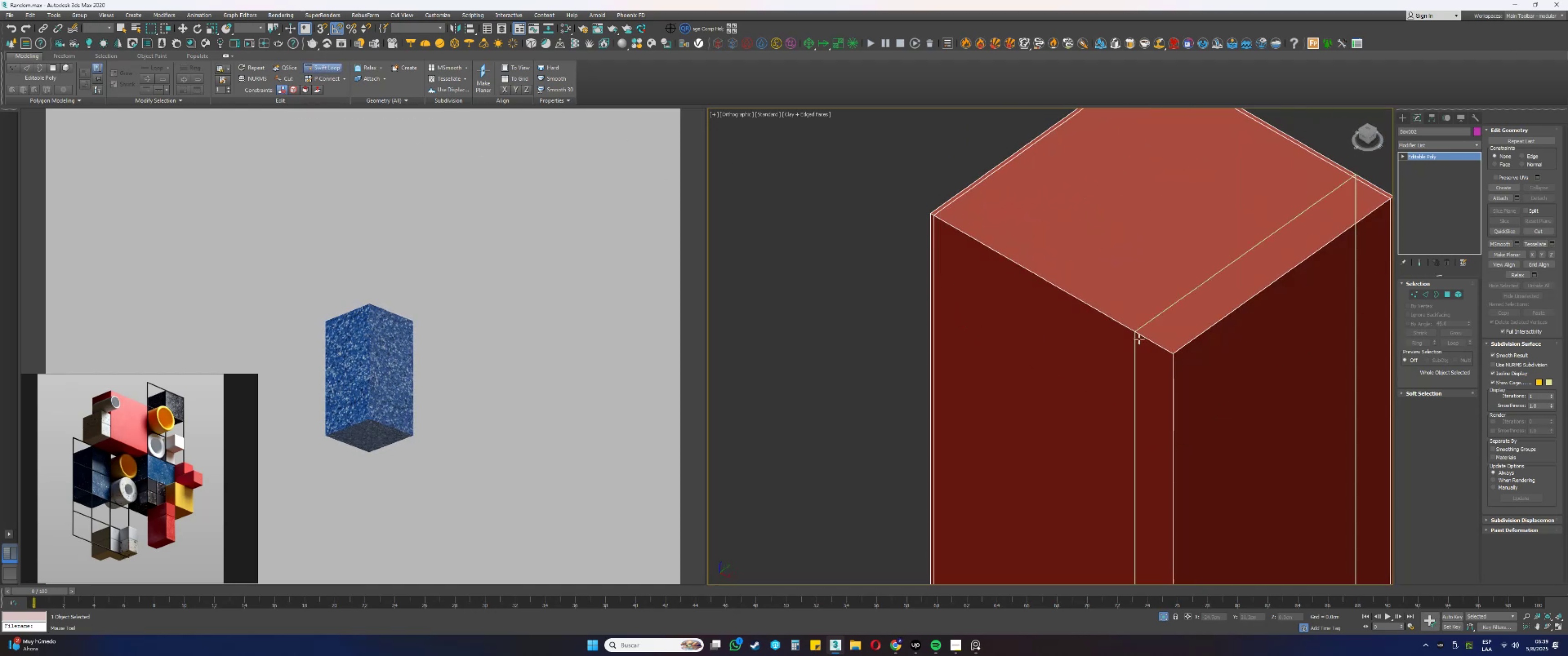 
scroll: coordinate [1179, 343], scroll_direction: up, amount: 1.0
 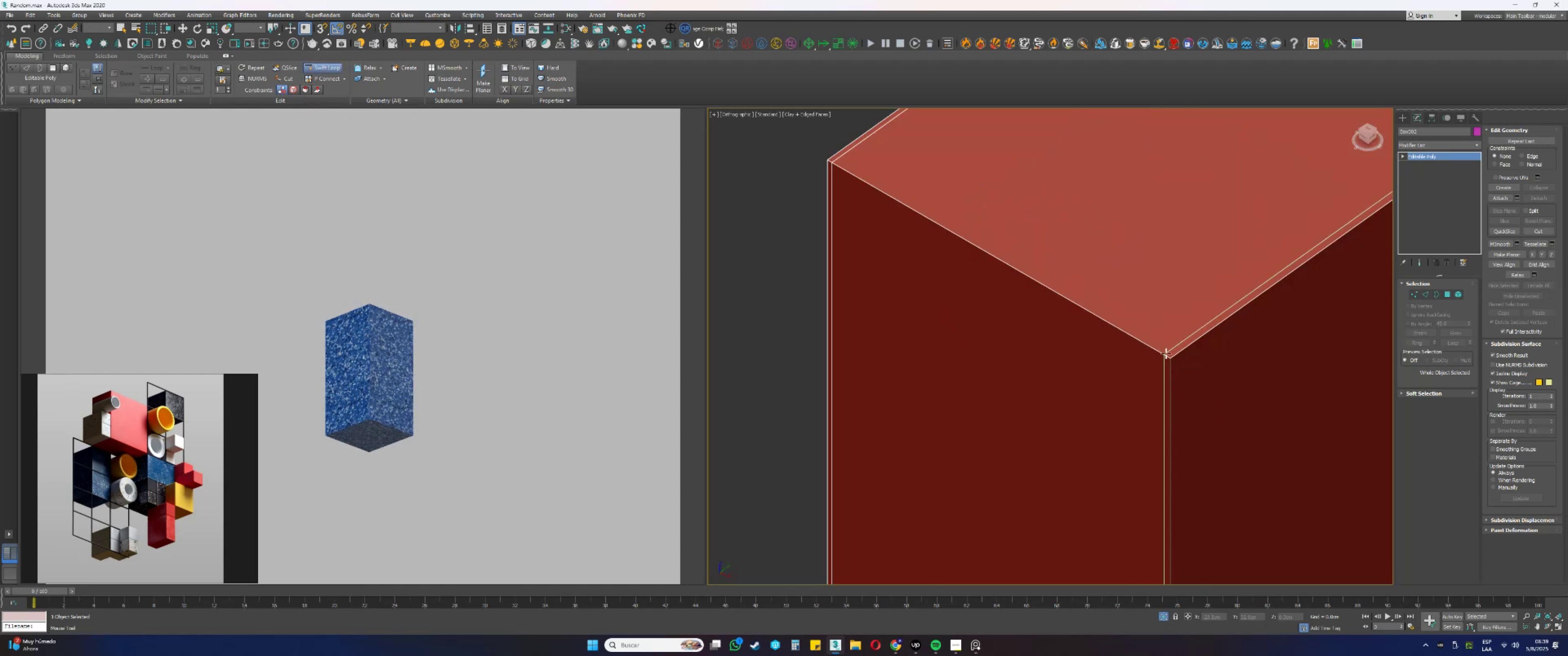 
left_click([1166, 354])
 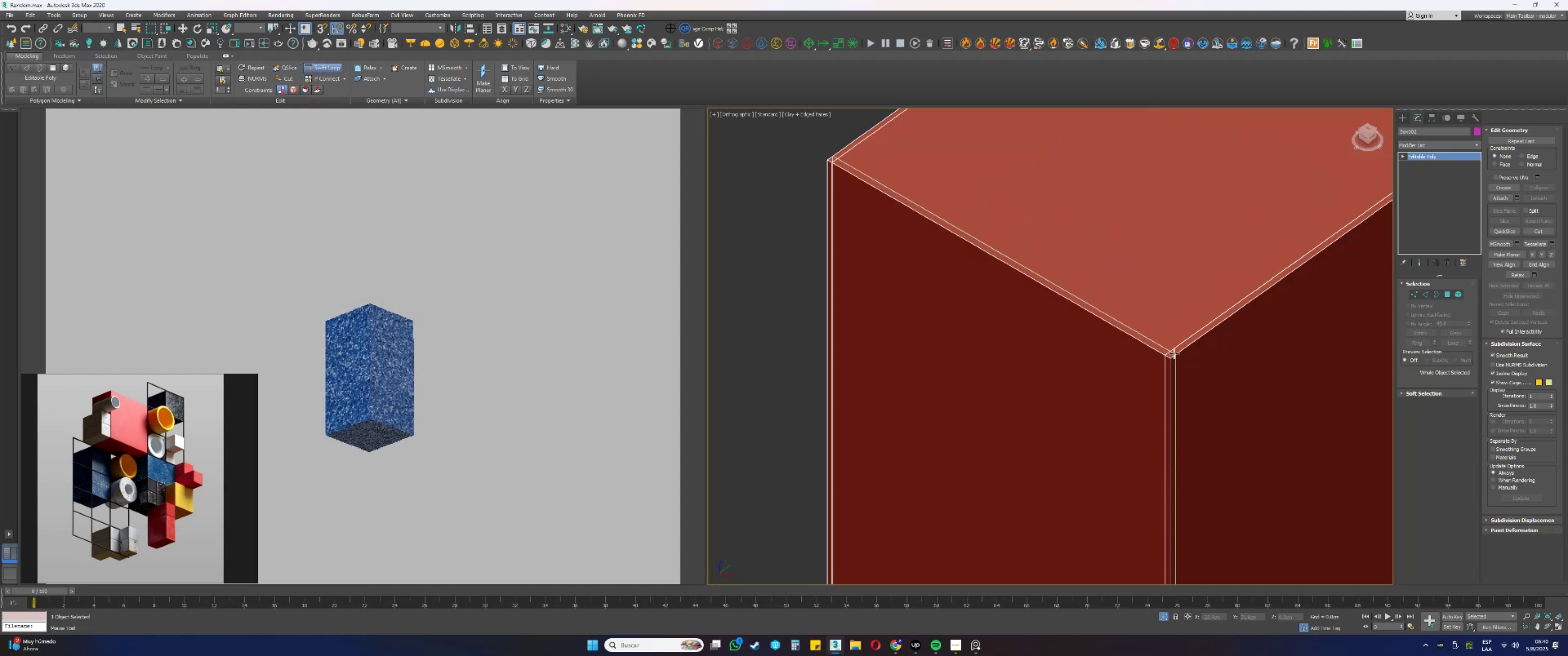 
left_click([1174, 354])
 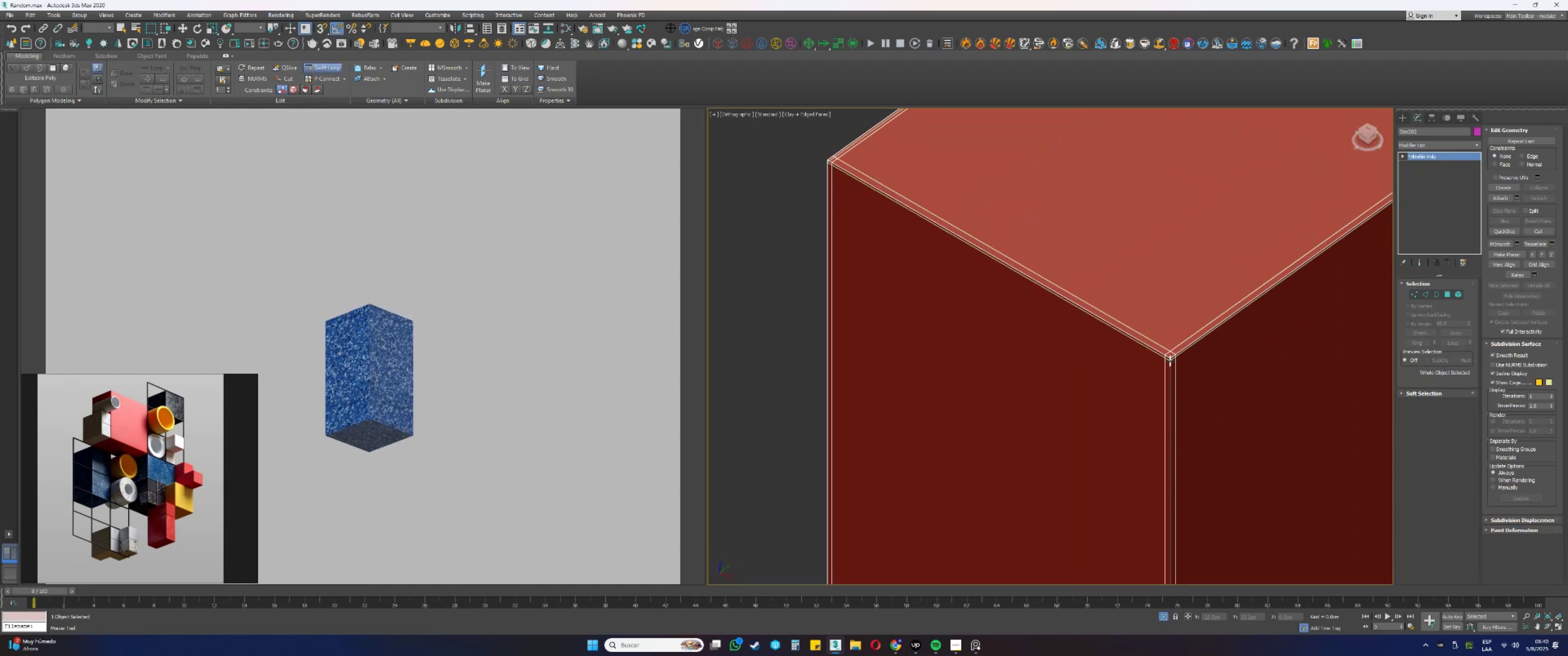 
left_click([1169, 363])
 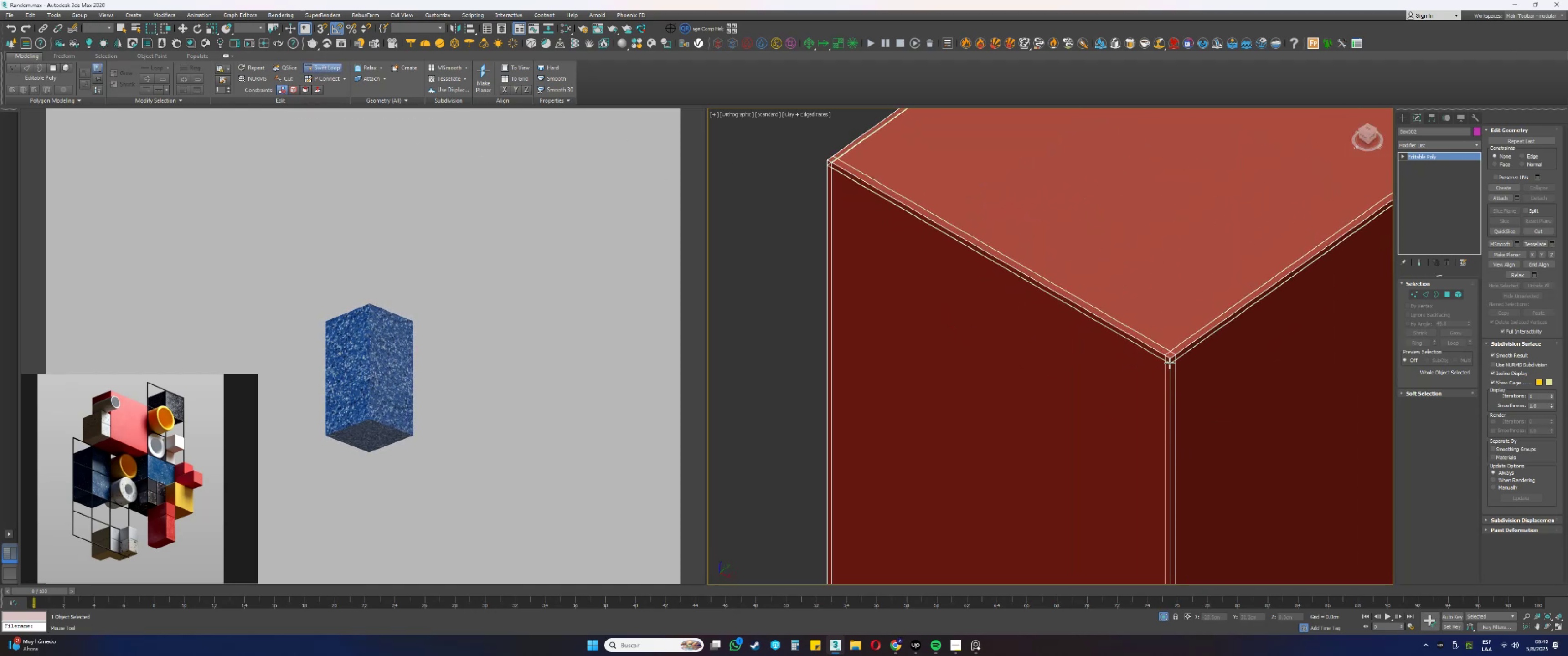 
scroll: coordinate [1154, 336], scroll_direction: down, amount: 7.0
 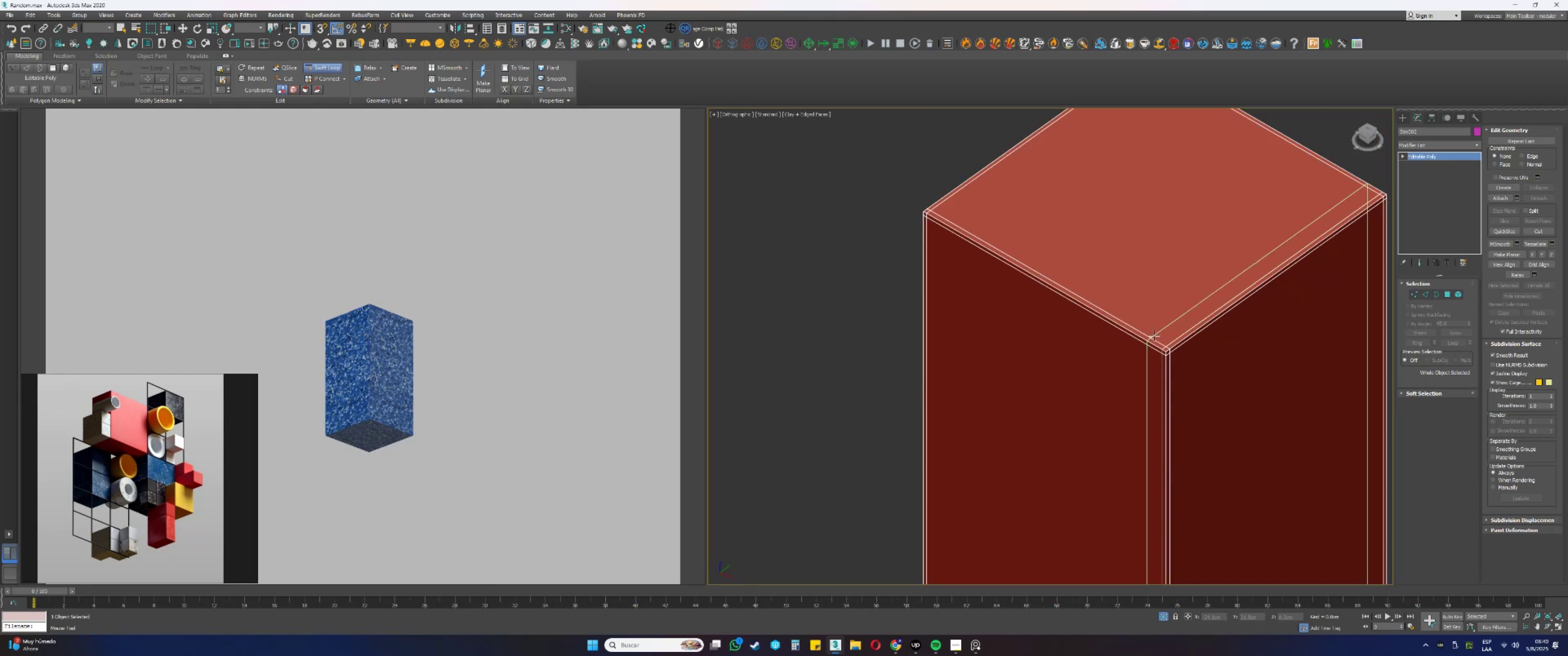 
hold_key(key=AltLeft, duration=0.35)
 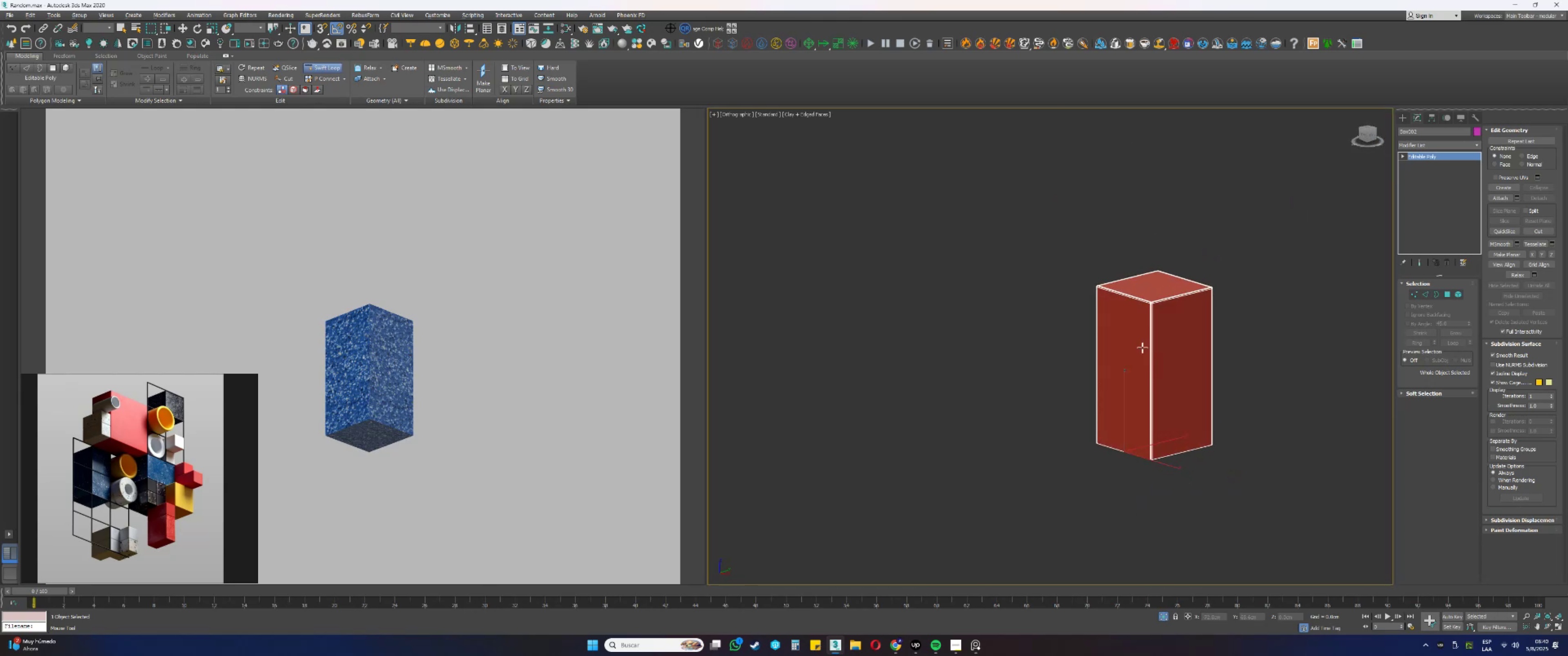 
key(Alt+AltLeft)
 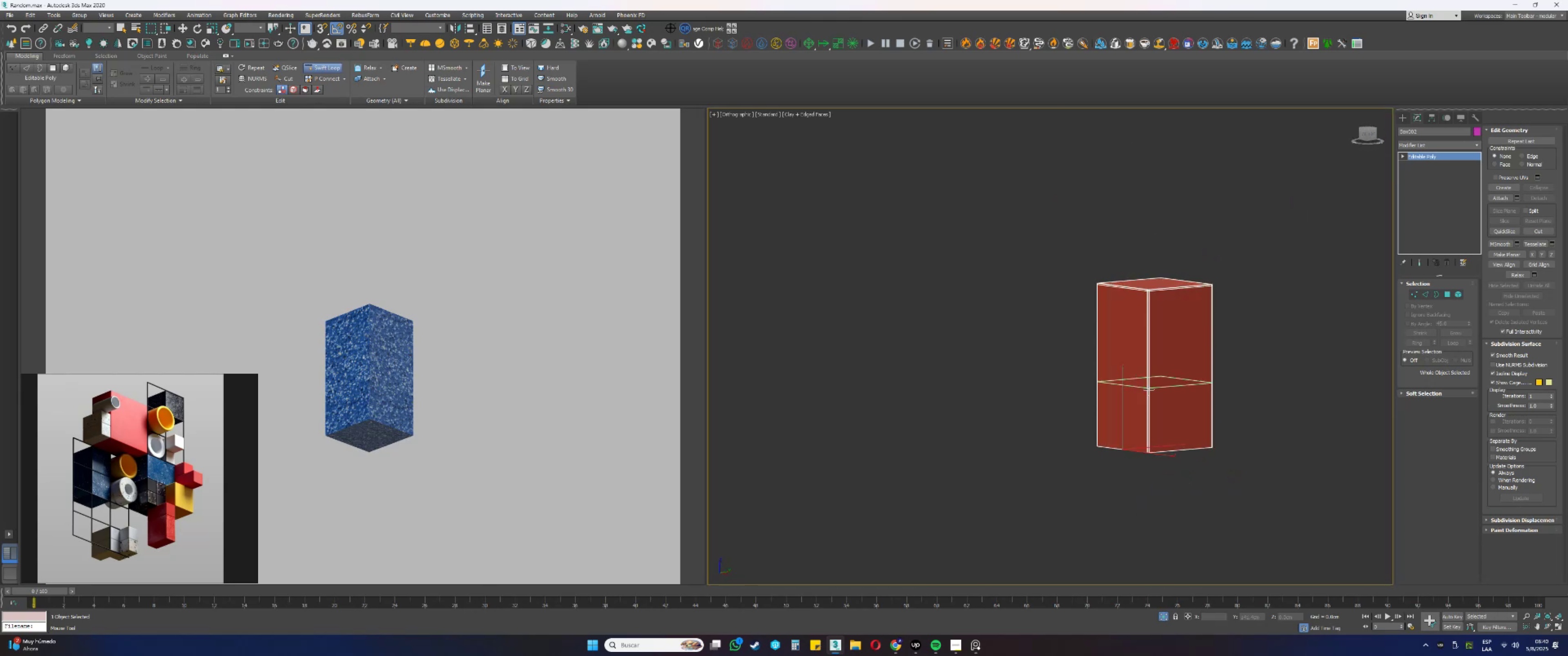 
scroll: coordinate [1149, 453], scroll_direction: up, amount: 6.0
 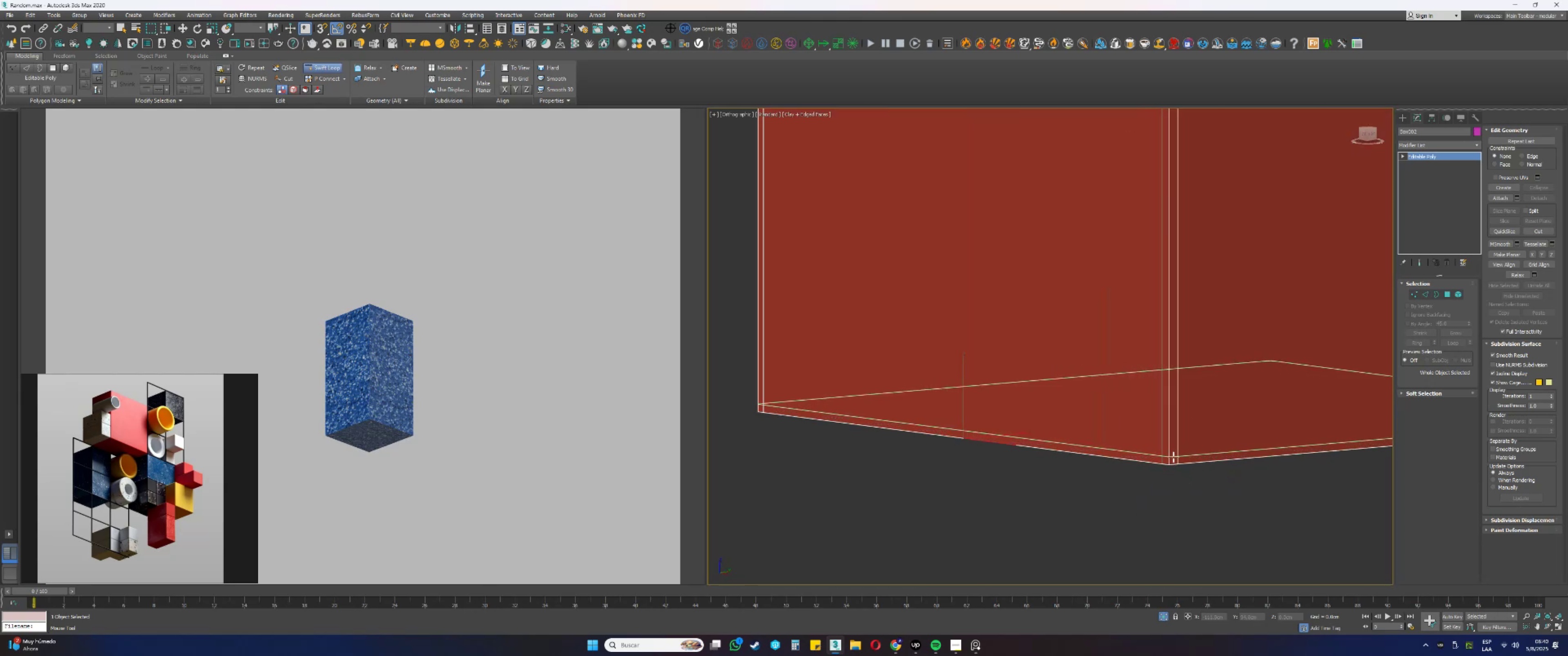 
left_click([1172, 456])
 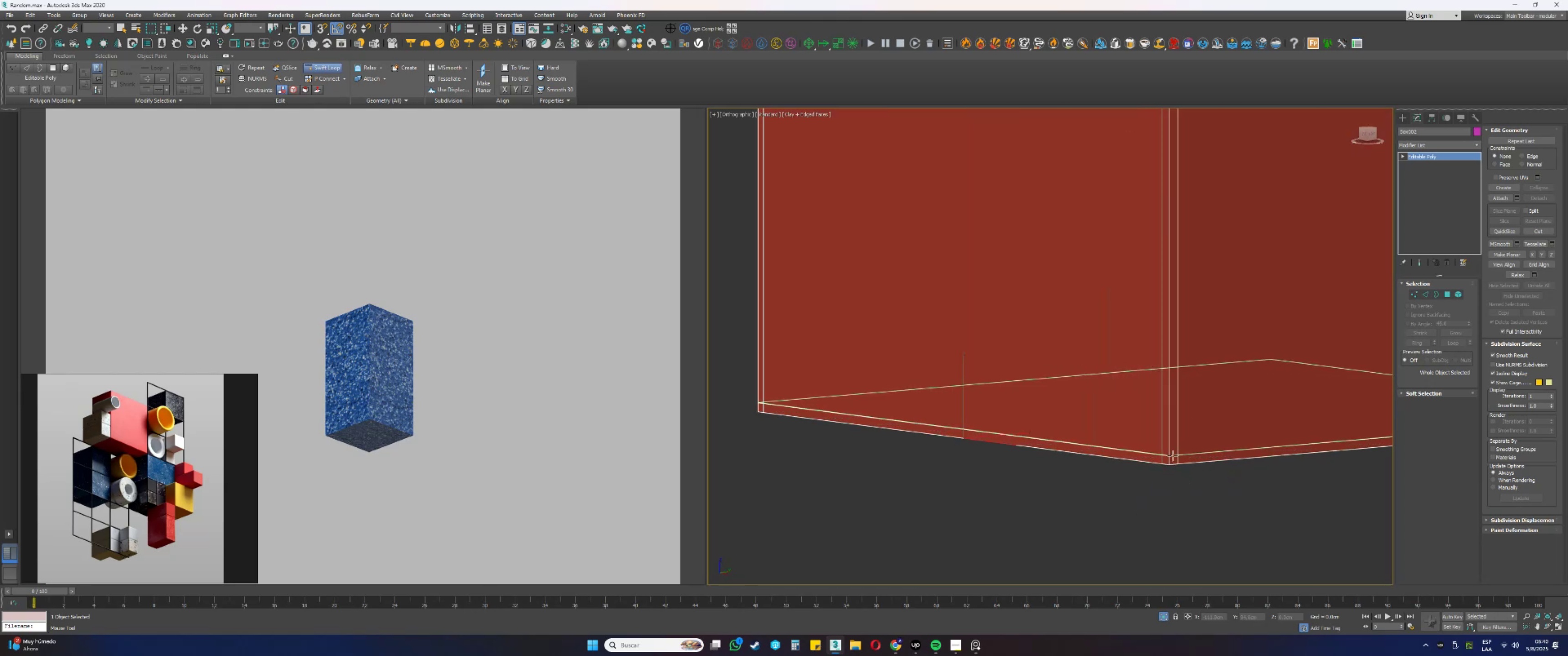 
scroll: coordinate [1172, 452], scroll_direction: down, amount: 1.0
 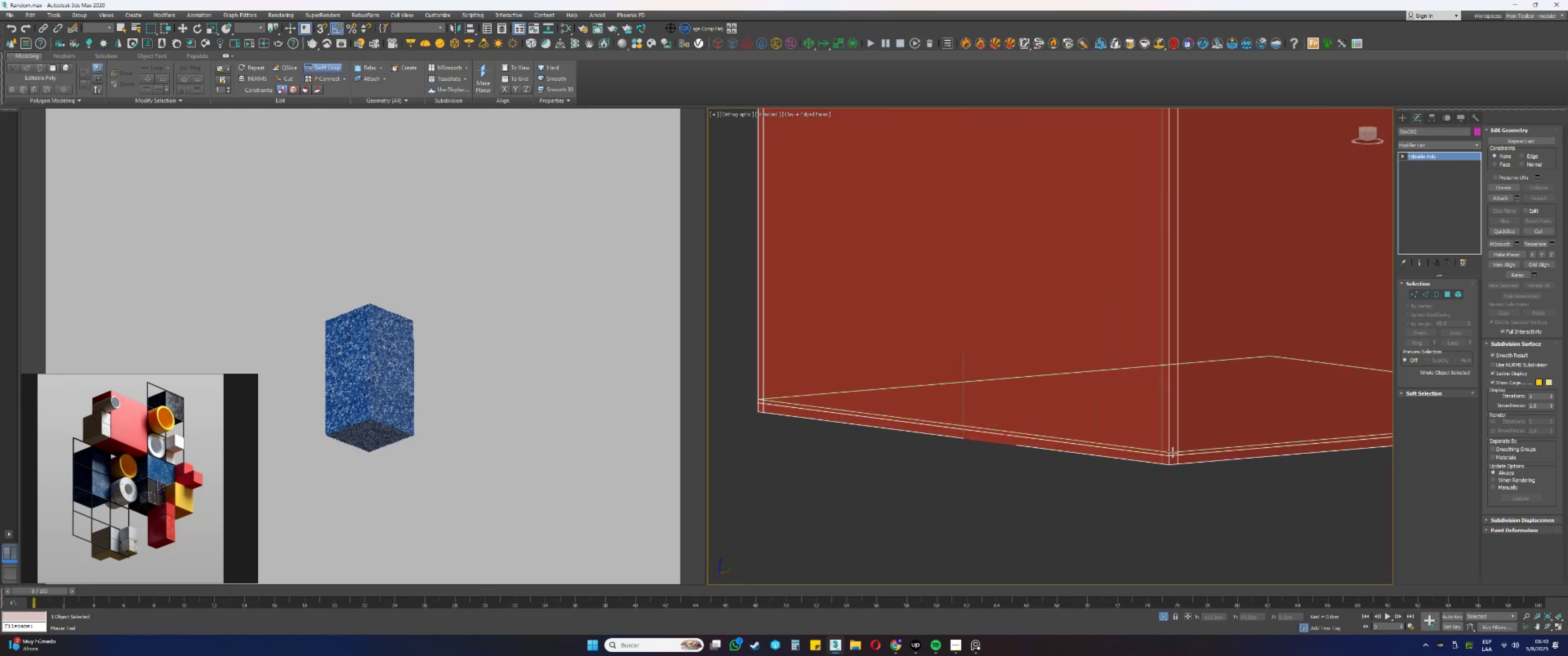 
hold_key(key=AltLeft, duration=0.42)
 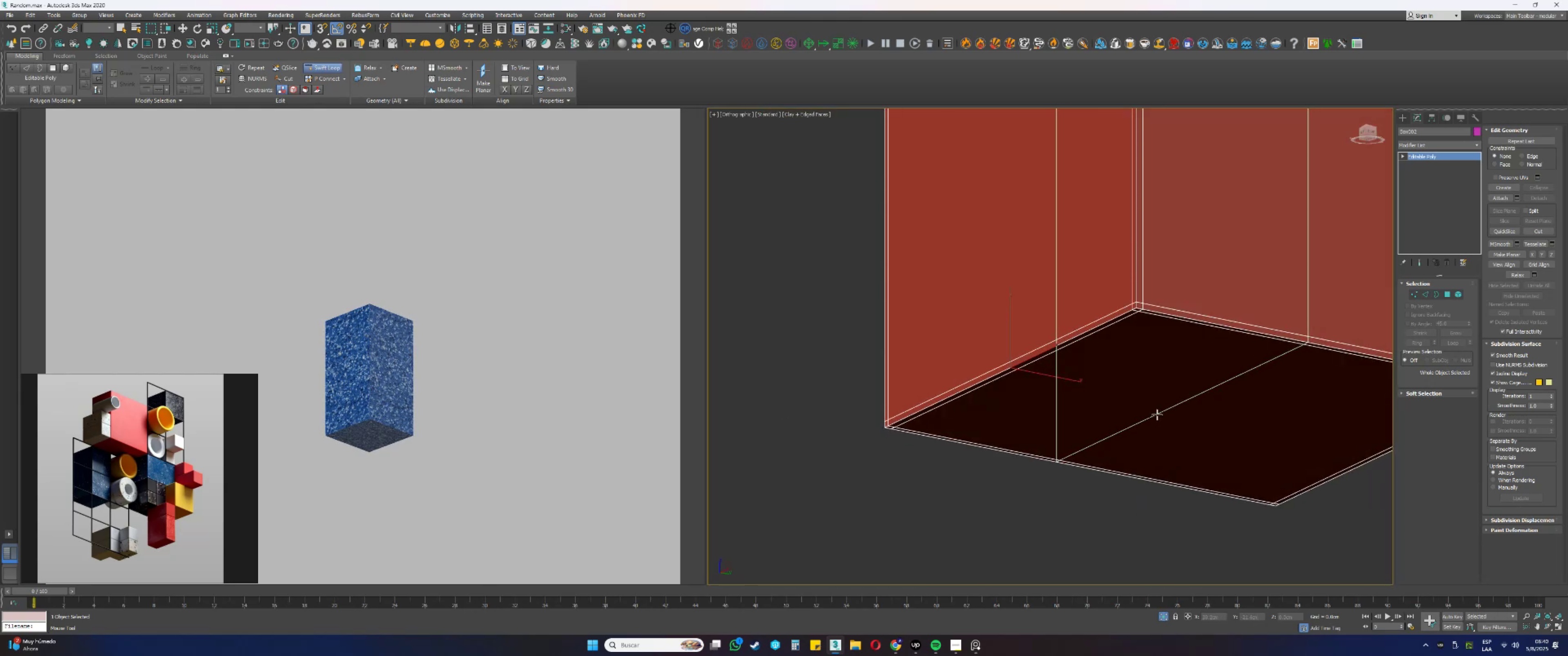 
scroll: coordinate [1154, 412], scroll_direction: down, amount: 3.0
 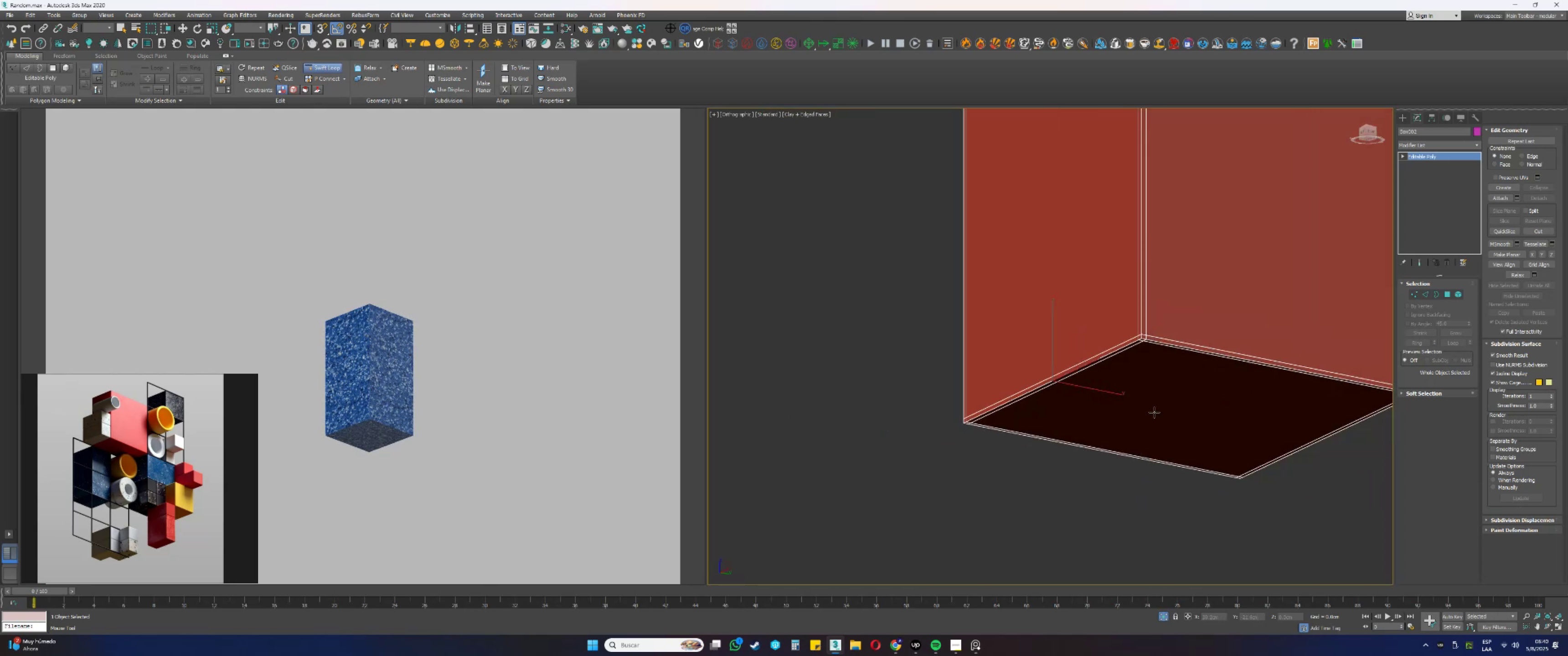 
hold_key(key=AltLeft, duration=0.73)
 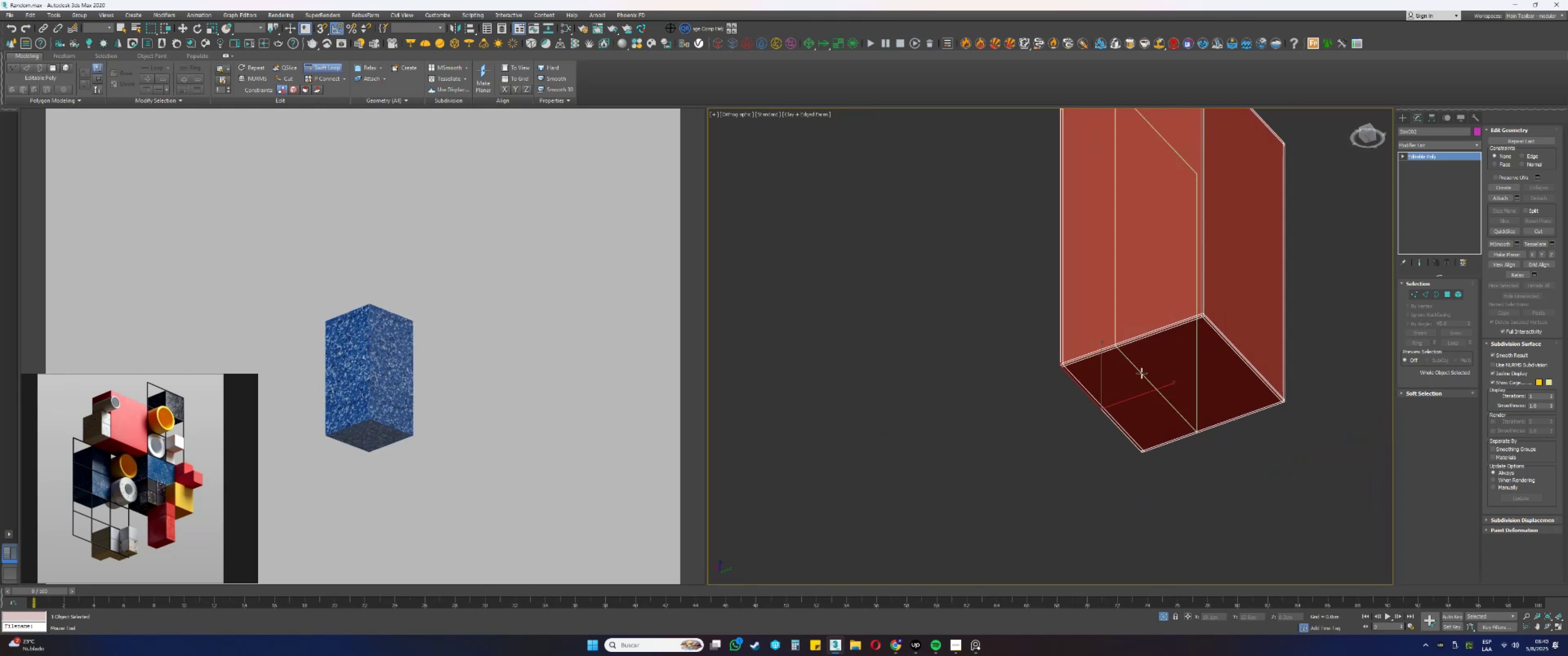 
scroll: coordinate [1195, 329], scroll_direction: up, amount: 2.0
 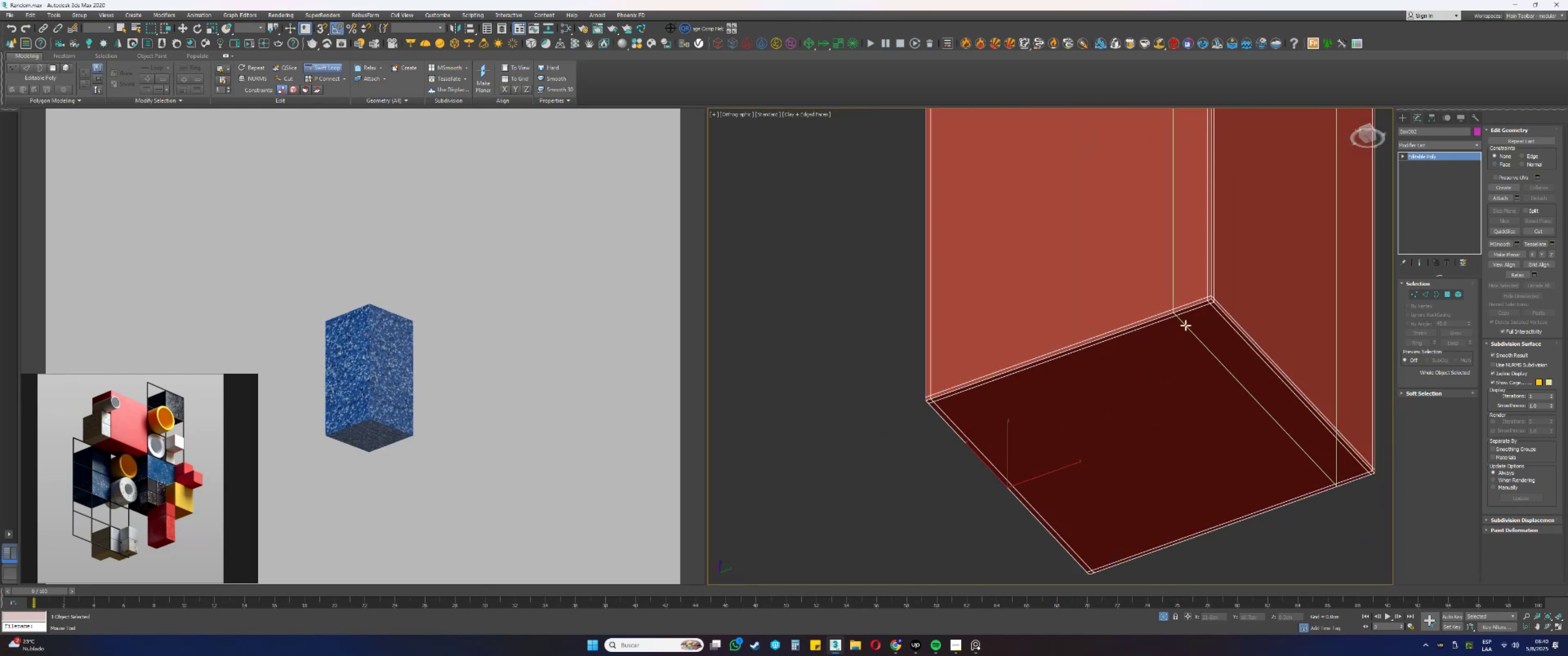 
scroll: coordinate [1175, 328], scroll_direction: down, amount: 2.0
 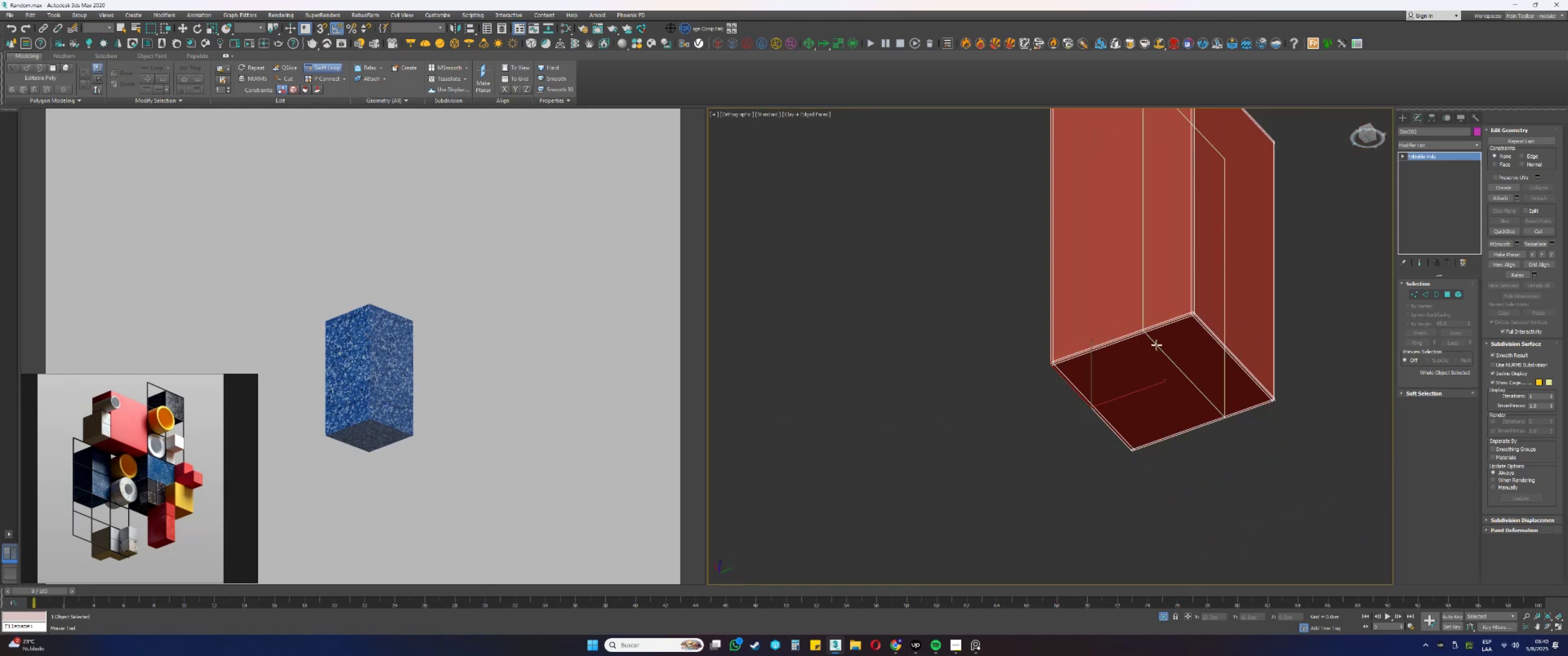 
right_click([1141, 359])
 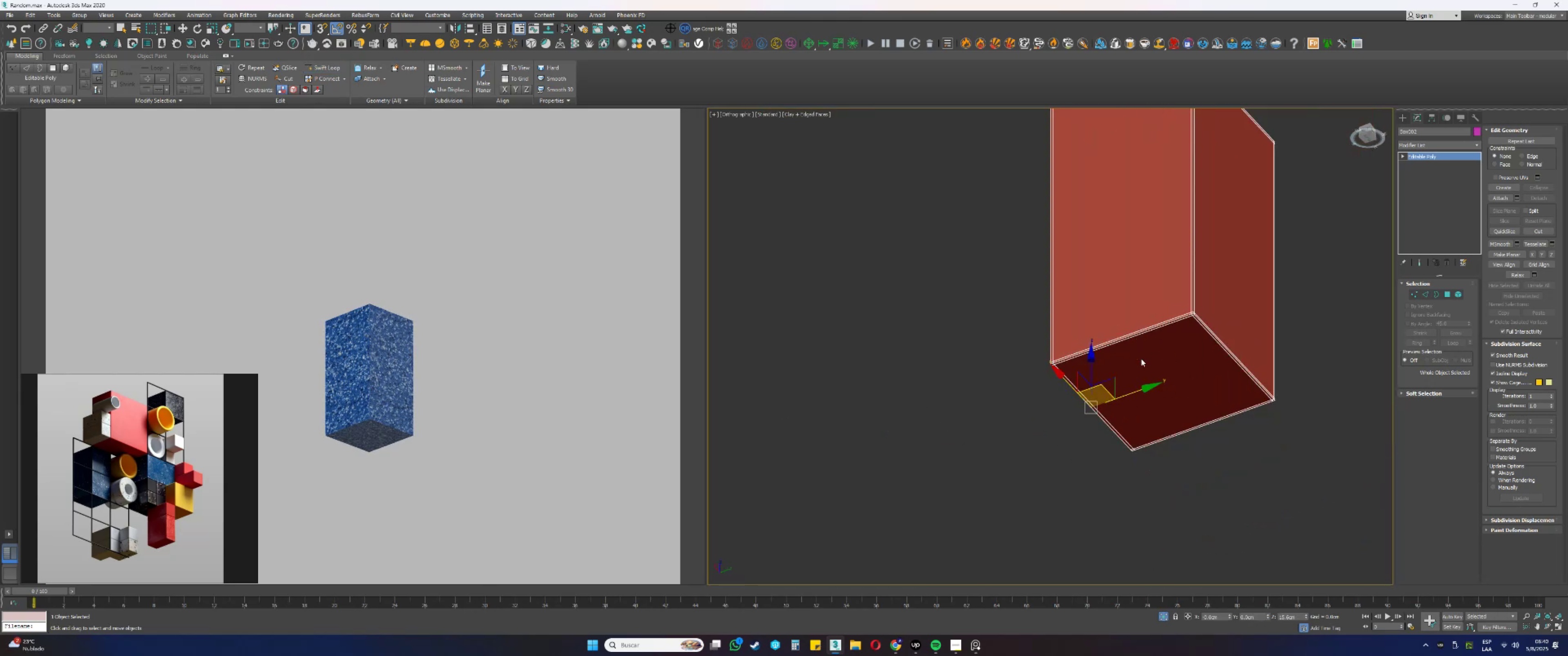 
hold_key(key=AltLeft, duration=0.78)
 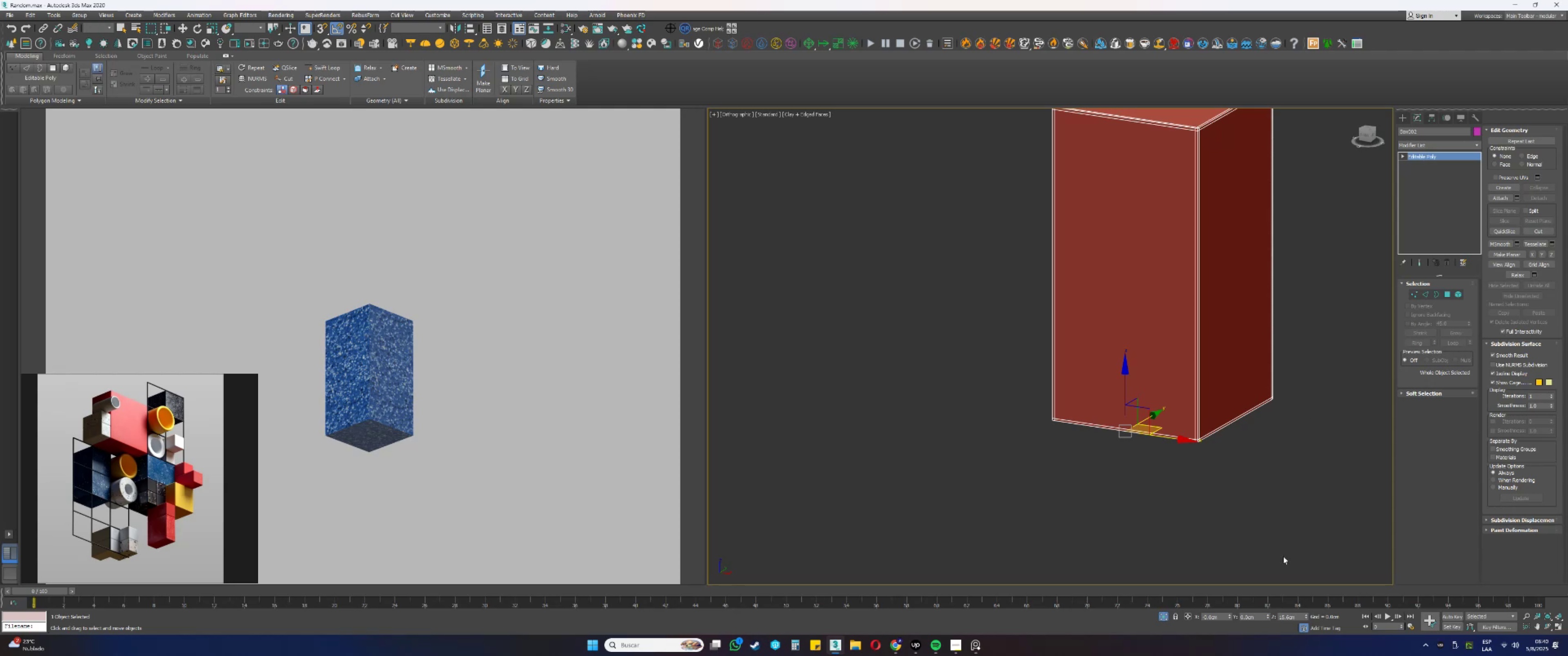 
left_click([1164, 615])
 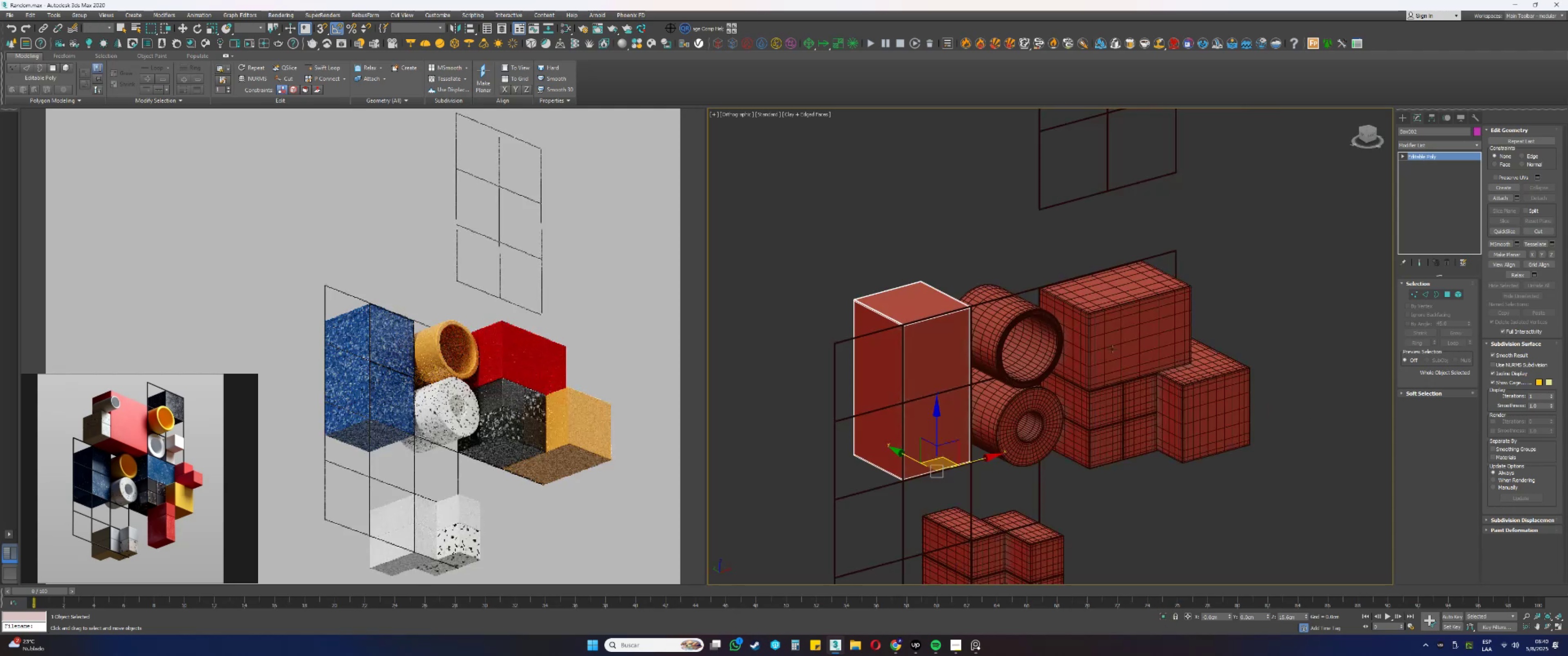 
left_click([1112, 349])
 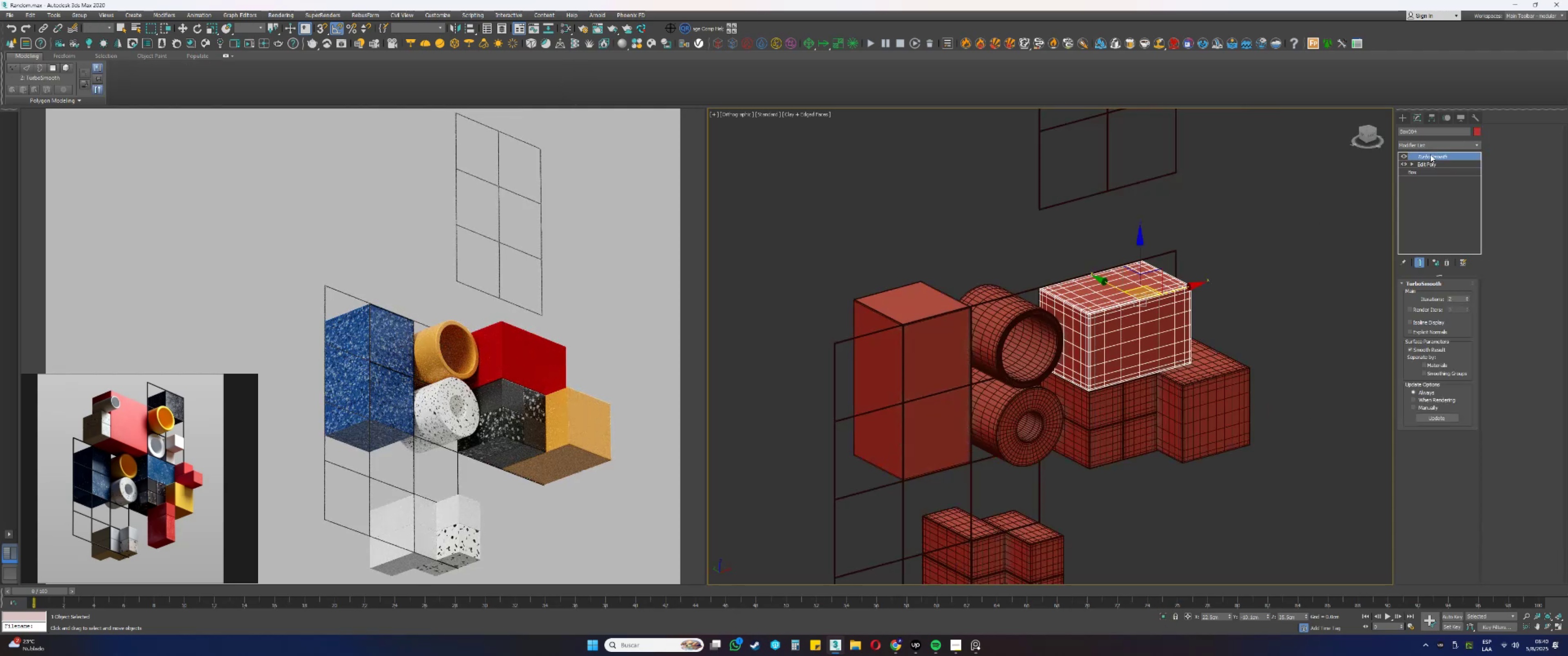 
right_click([1429, 158])
 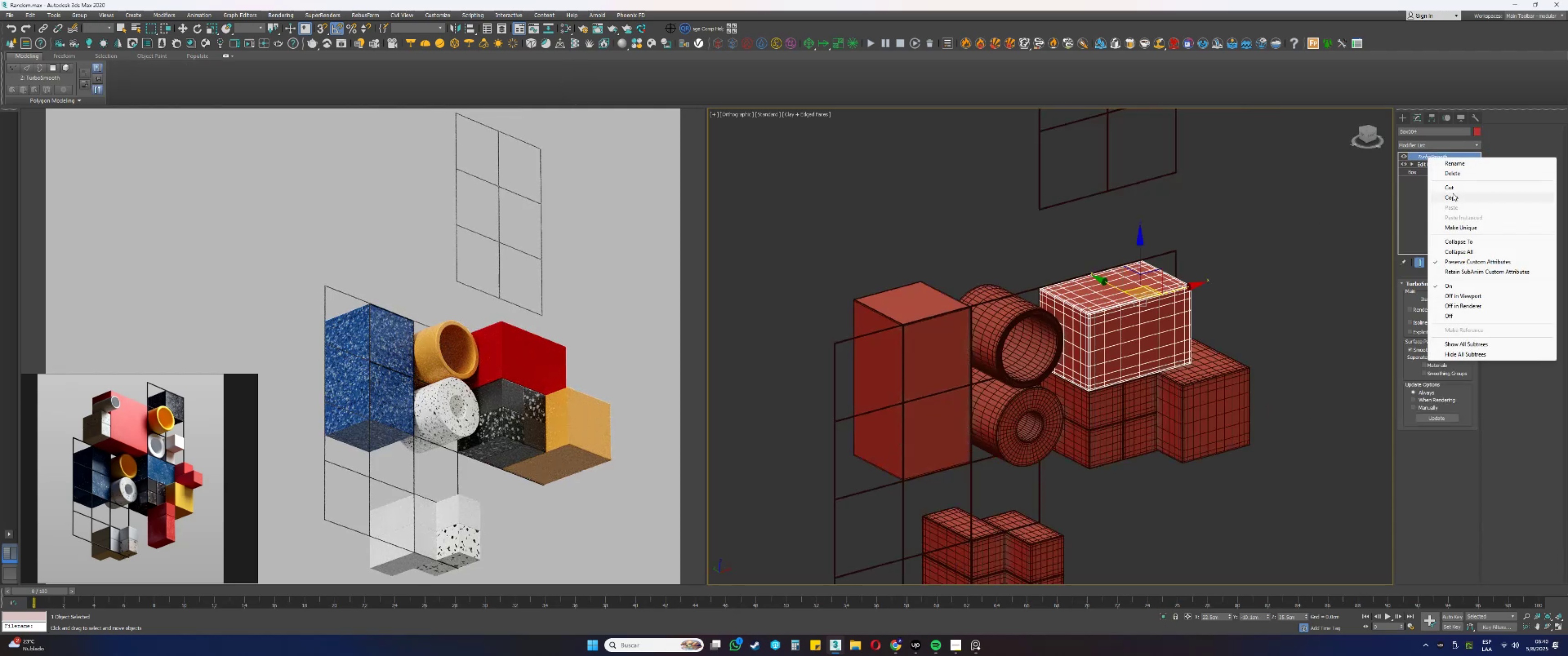 
left_click([1451, 199])
 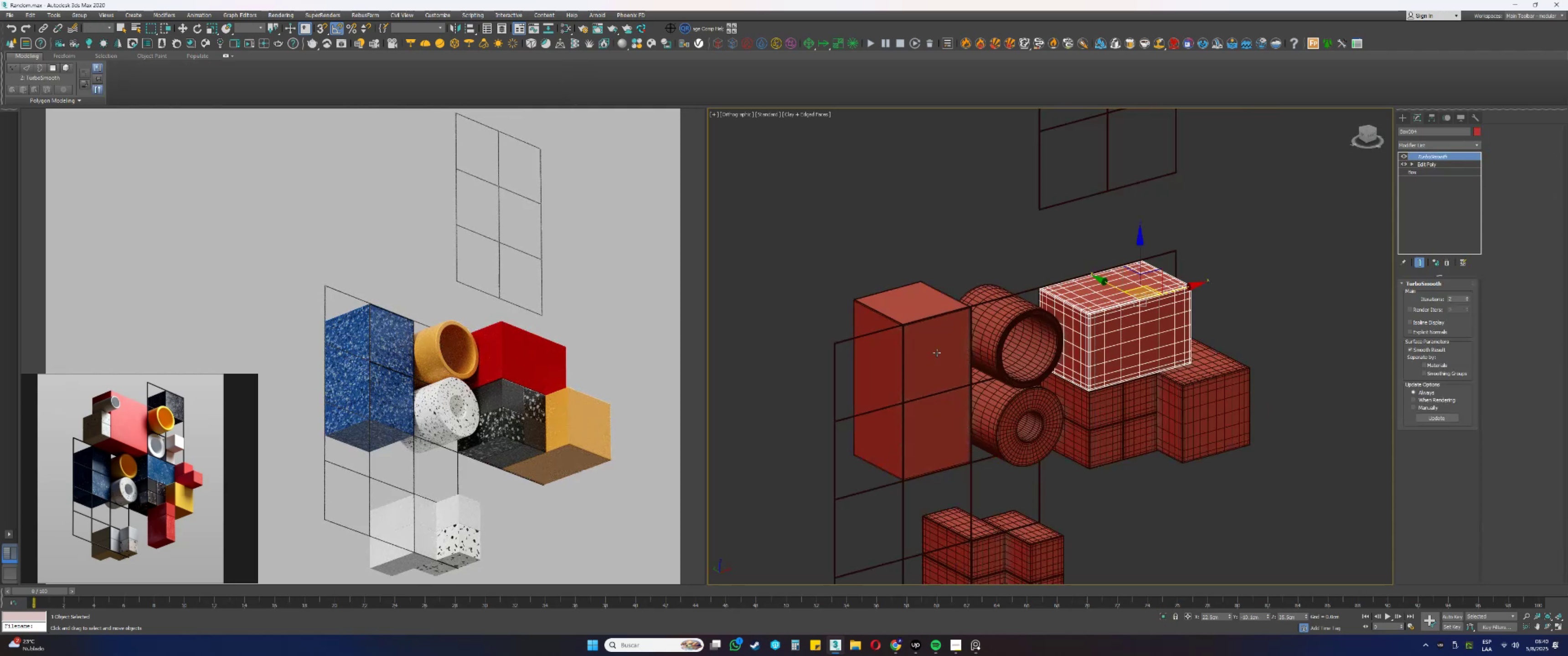 
left_click([934, 354])
 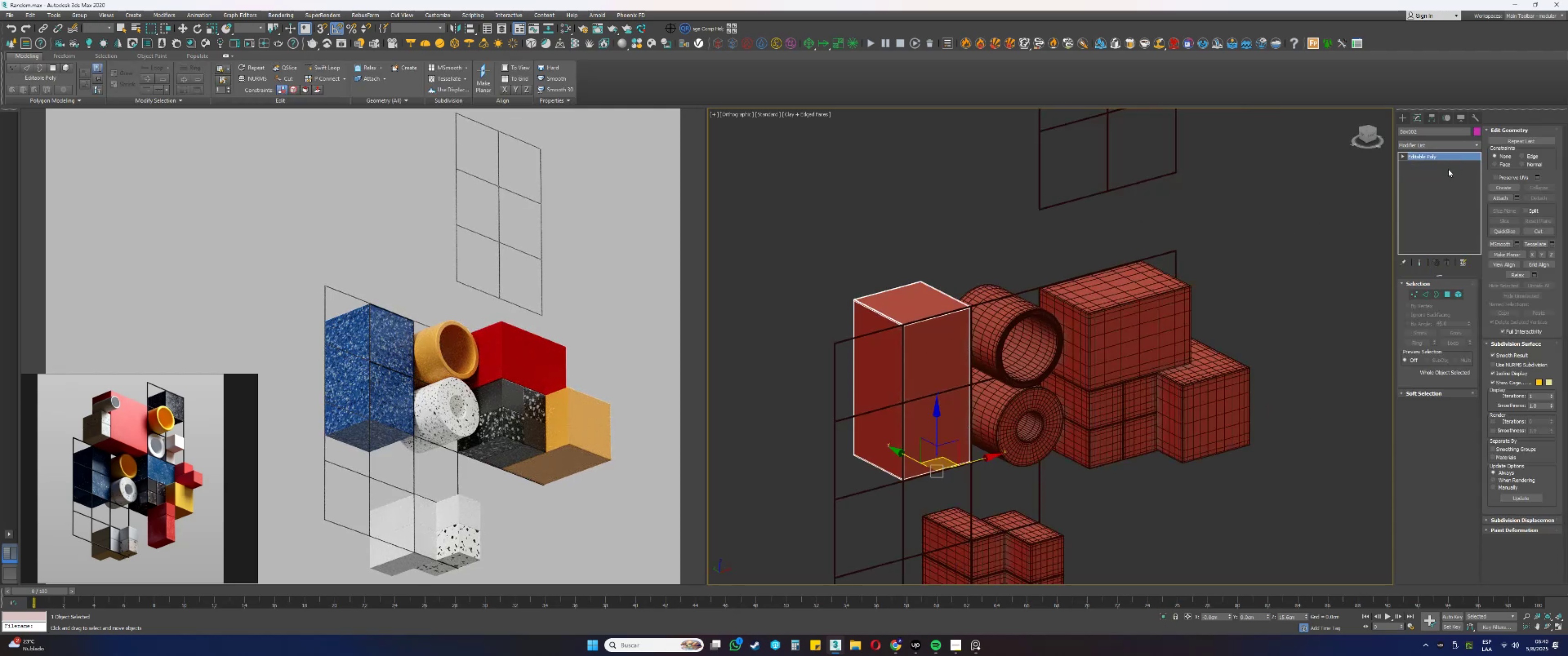 
right_click([1438, 156])
 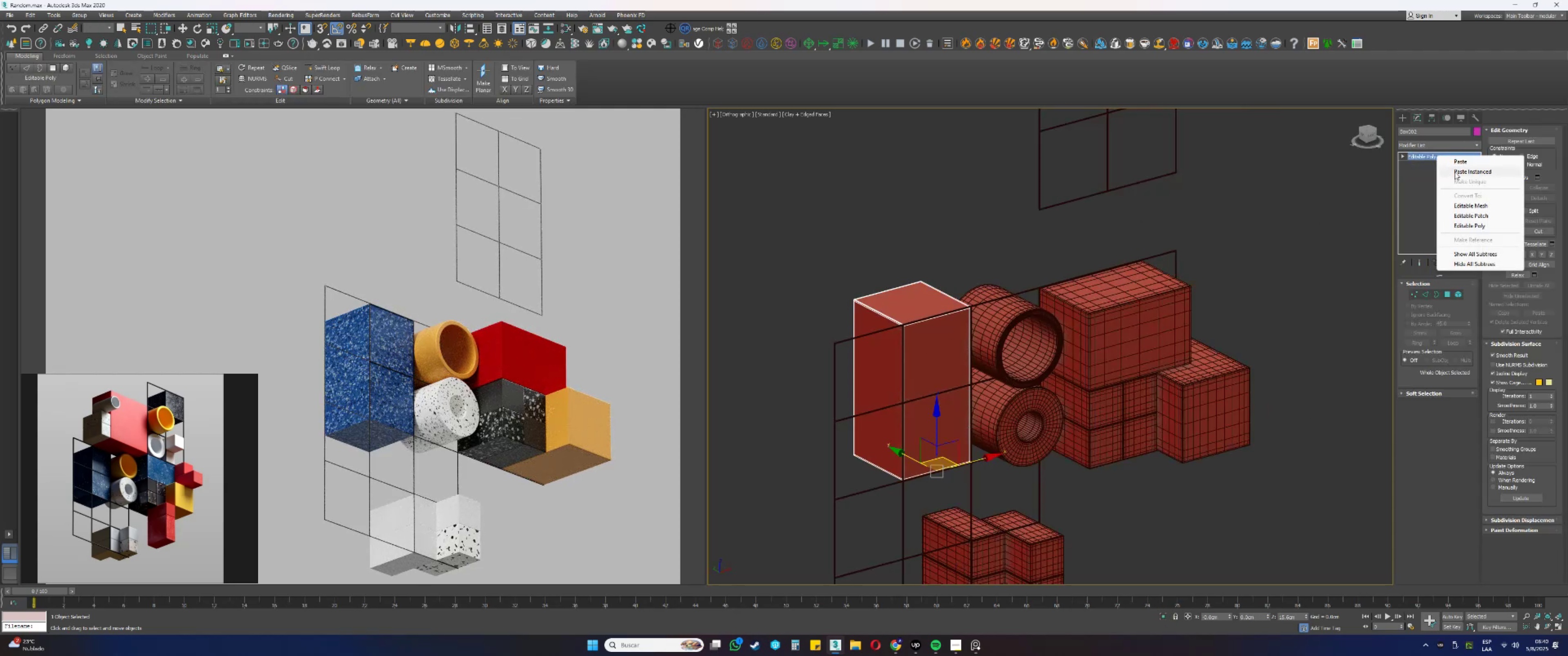 
left_click([1460, 175])
 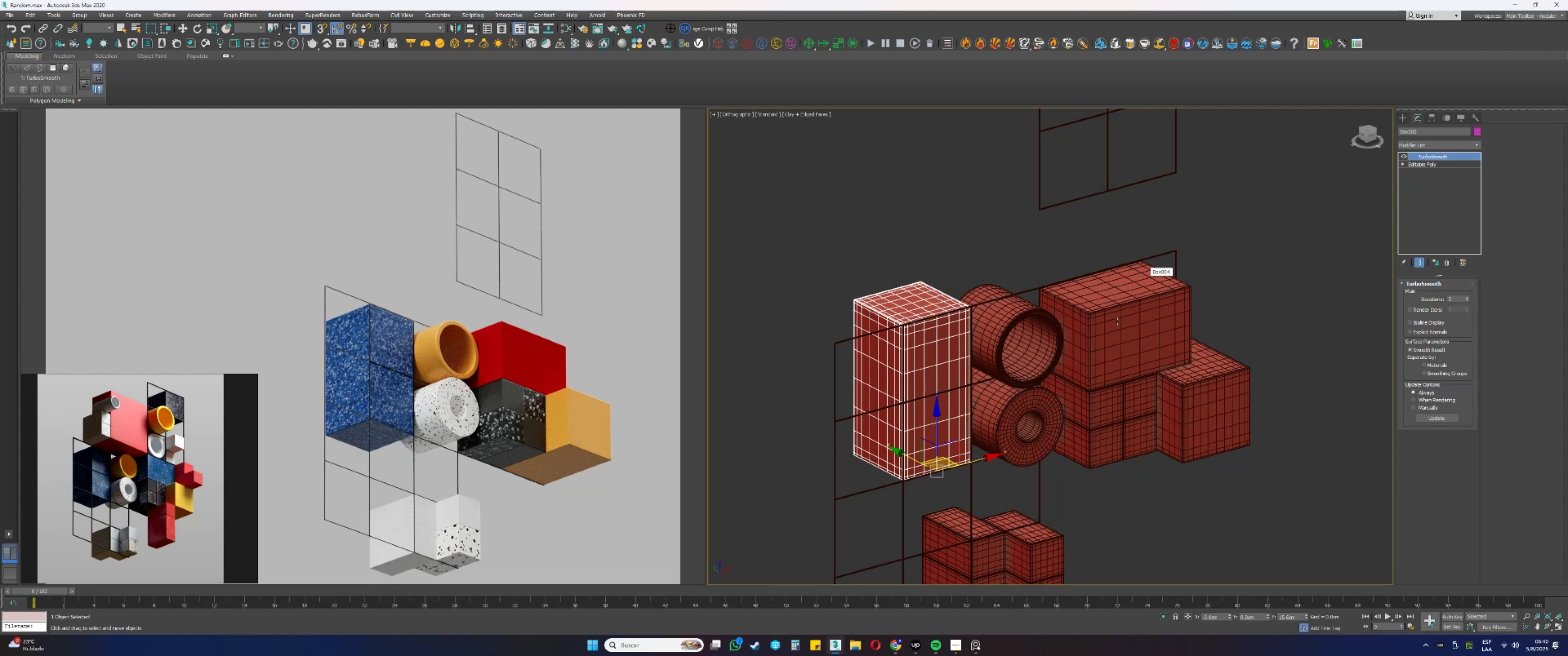 
wait(6.63)
 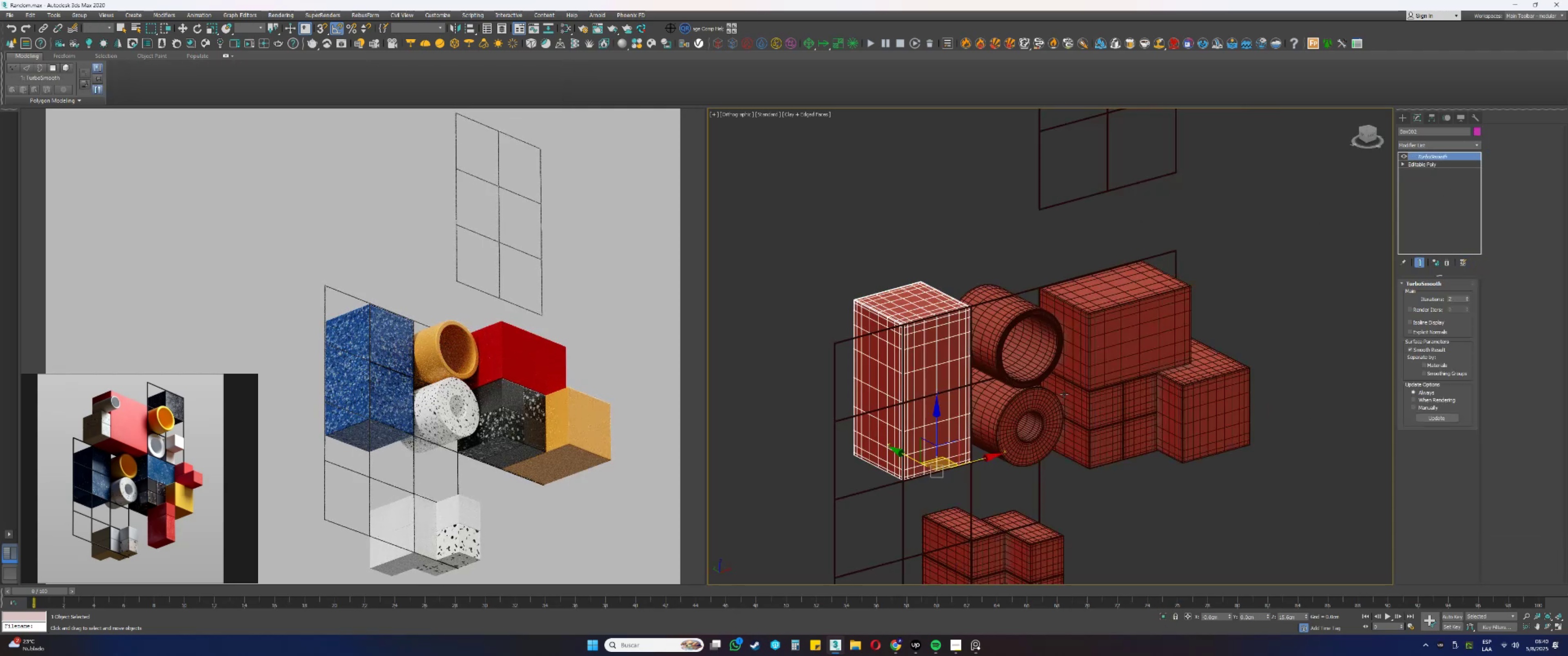 
scroll: coordinate [175, 537], scroll_direction: up, amount: 5.0
 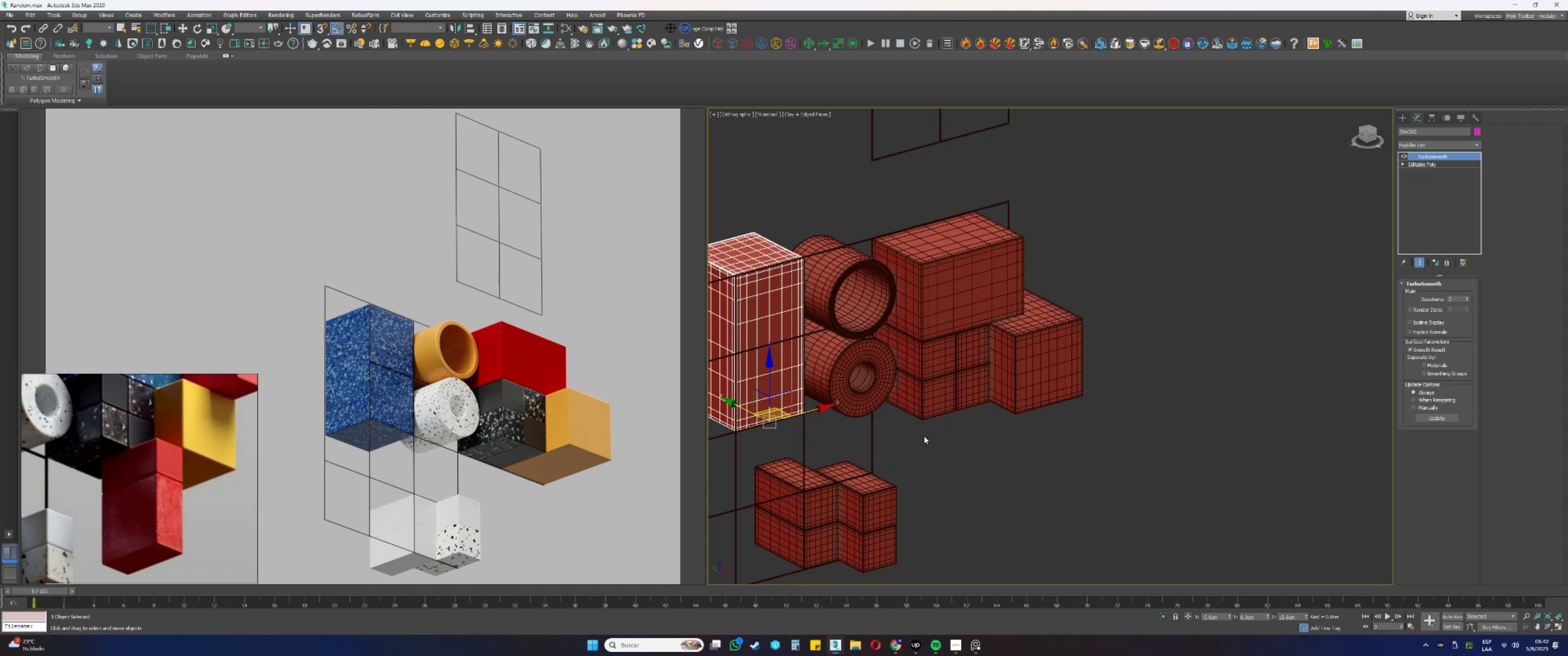 
wait(17.96)
 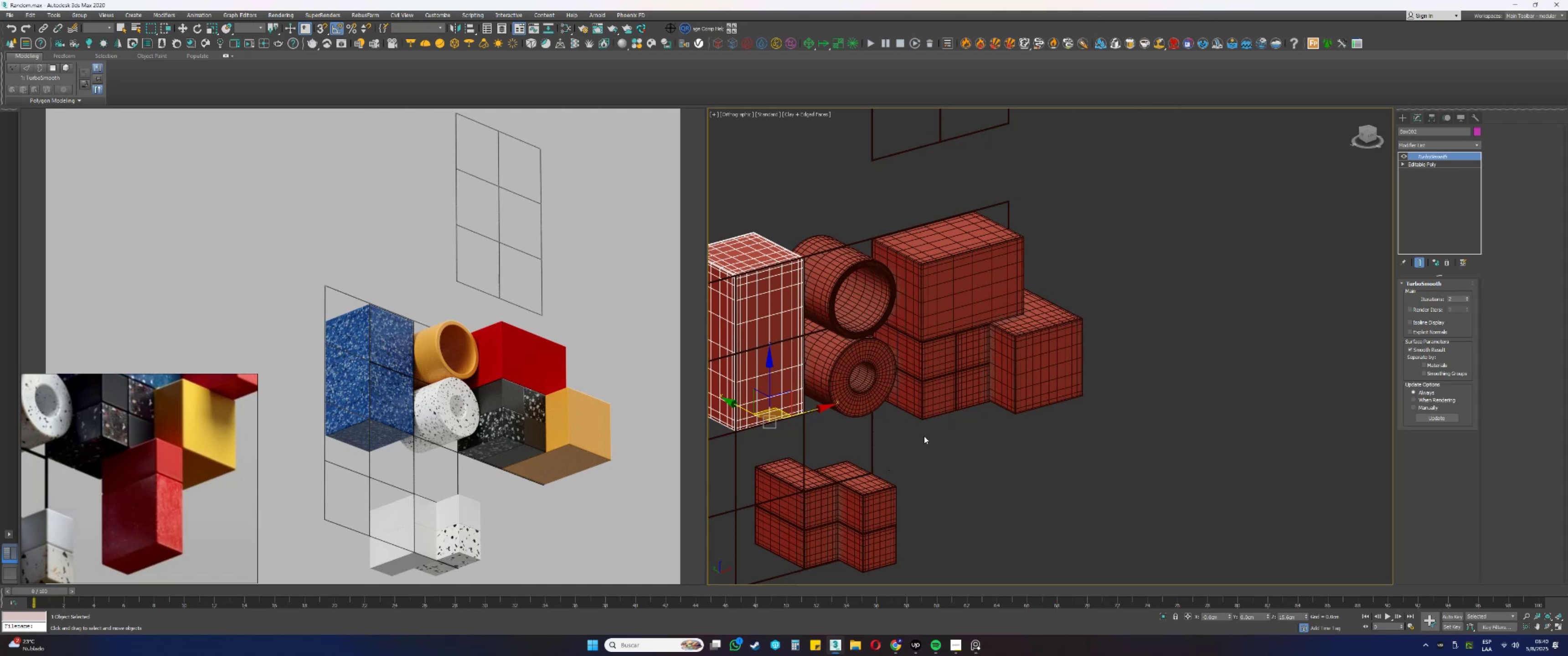 
left_click([1401, 119])
 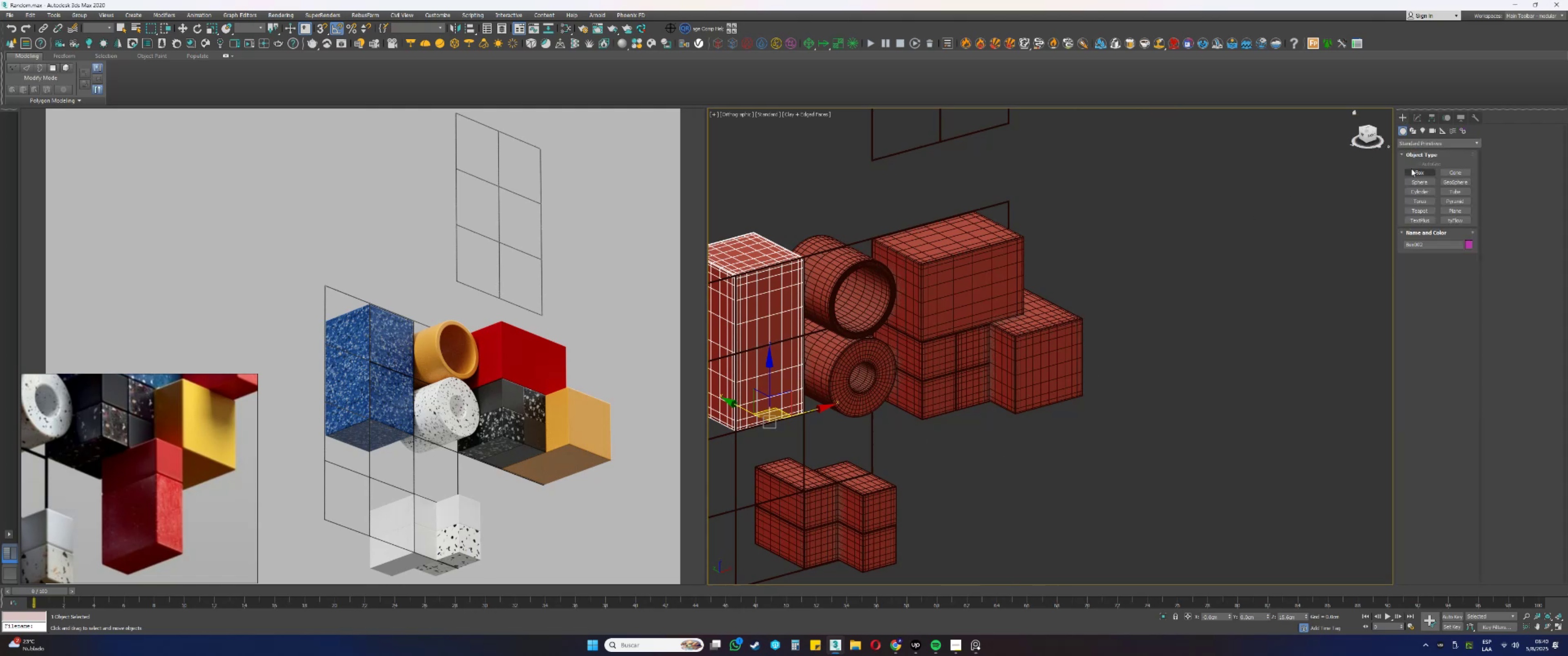 
left_click([1411, 170])
 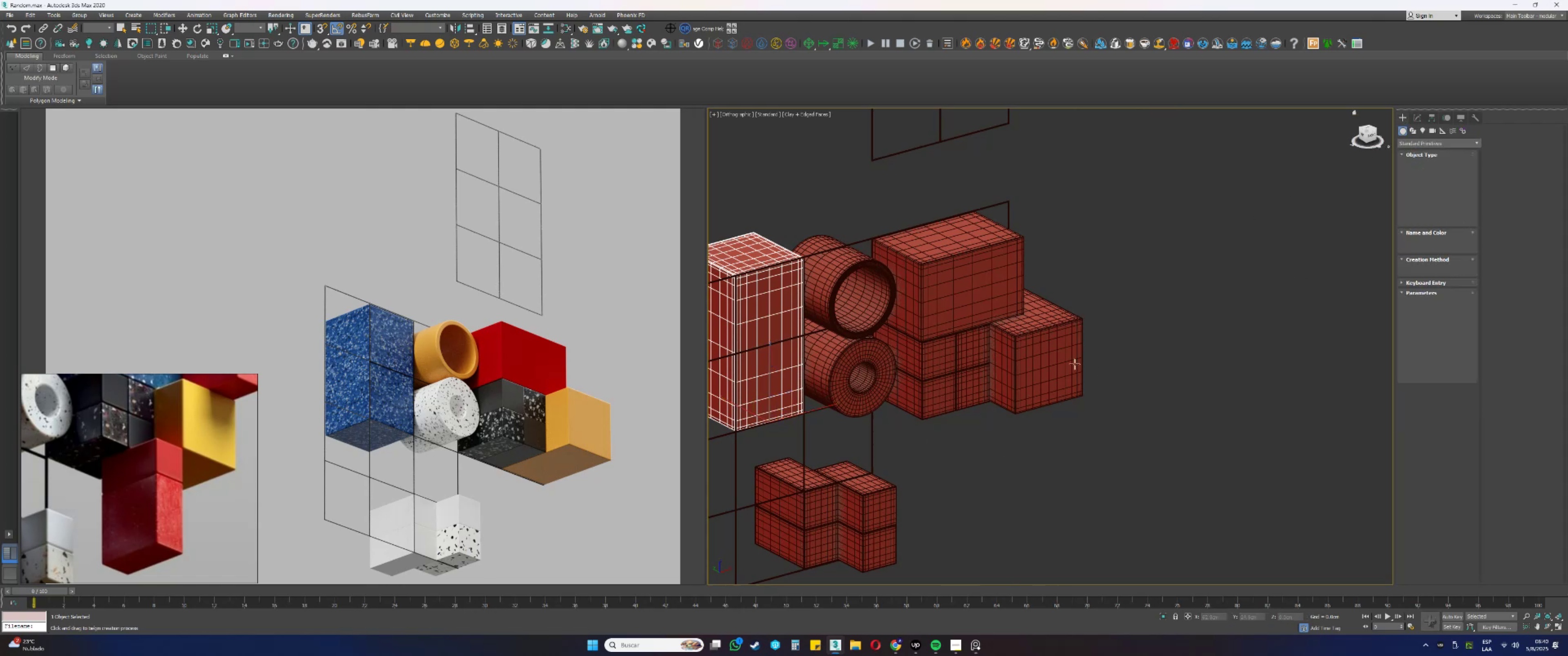 
right_click([1040, 367])
 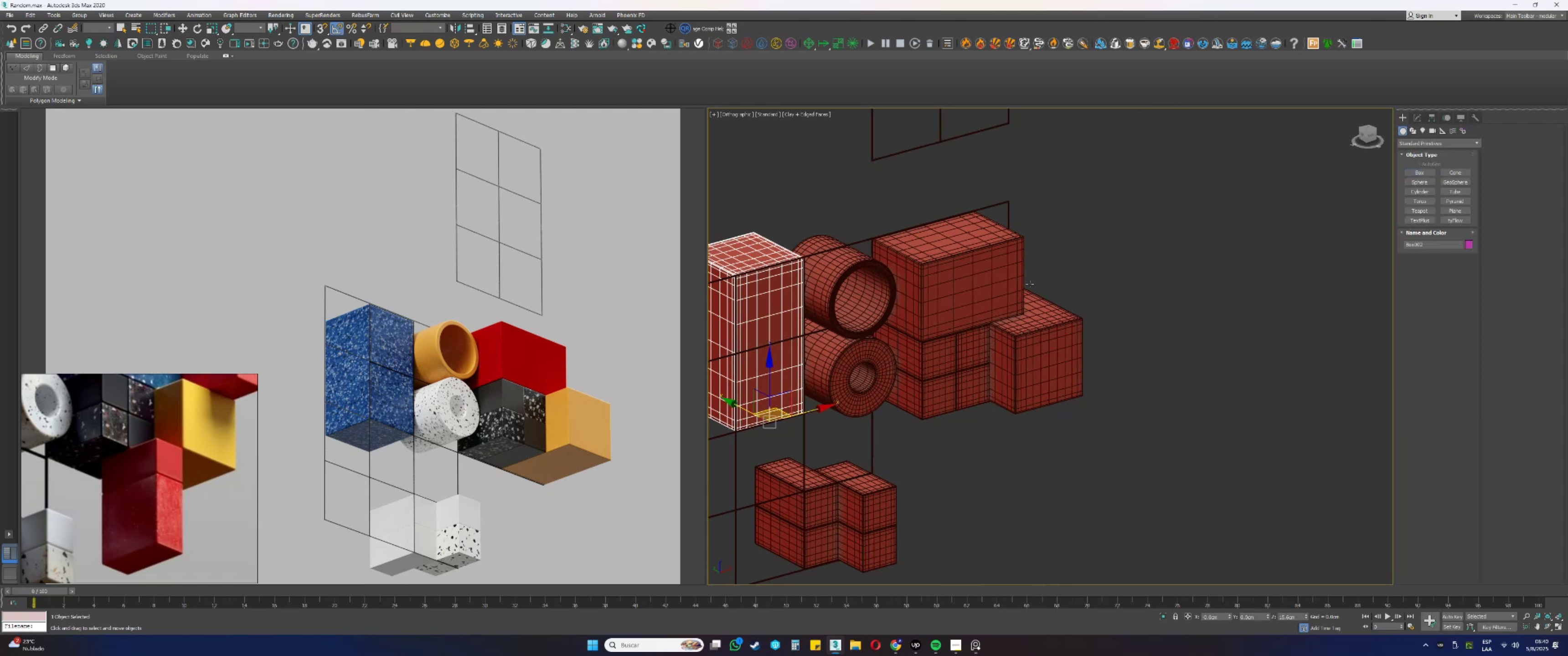 
left_click([1418, 124])
 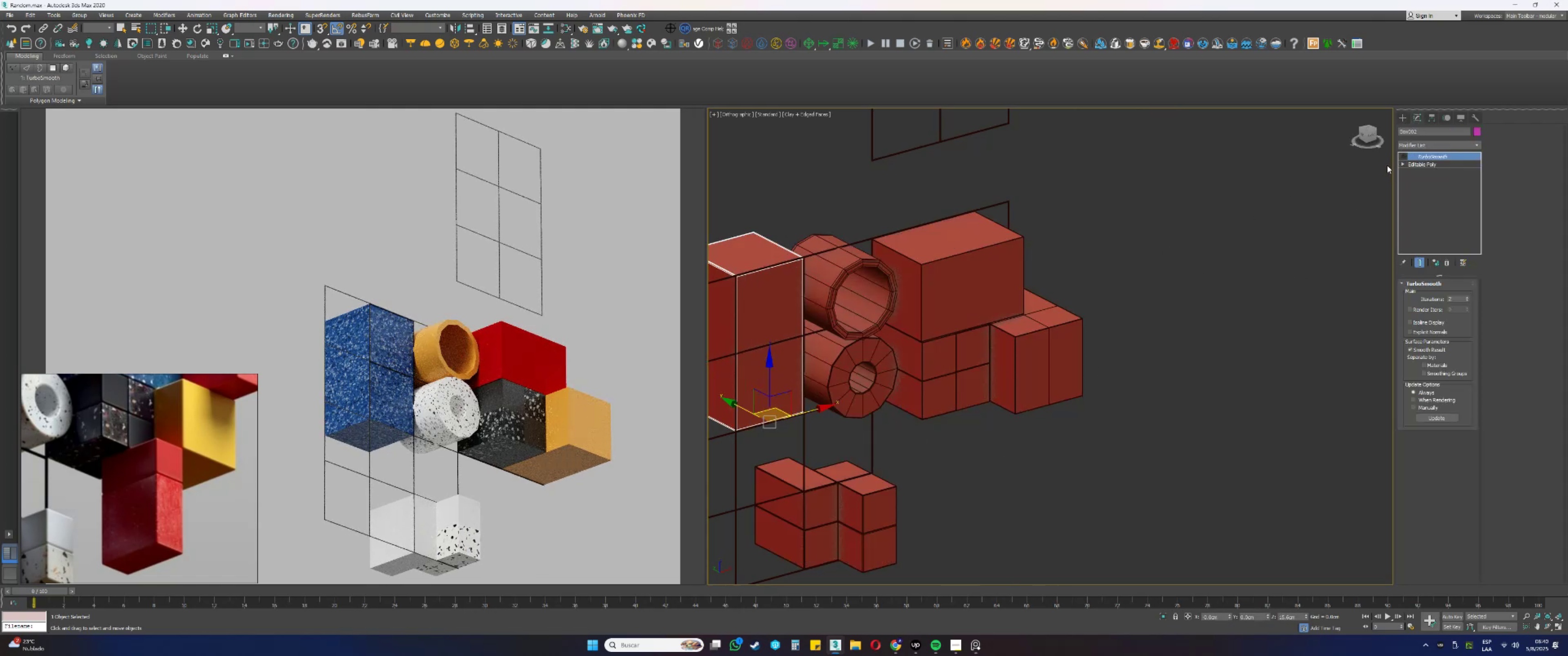 
left_click([1408, 117])
 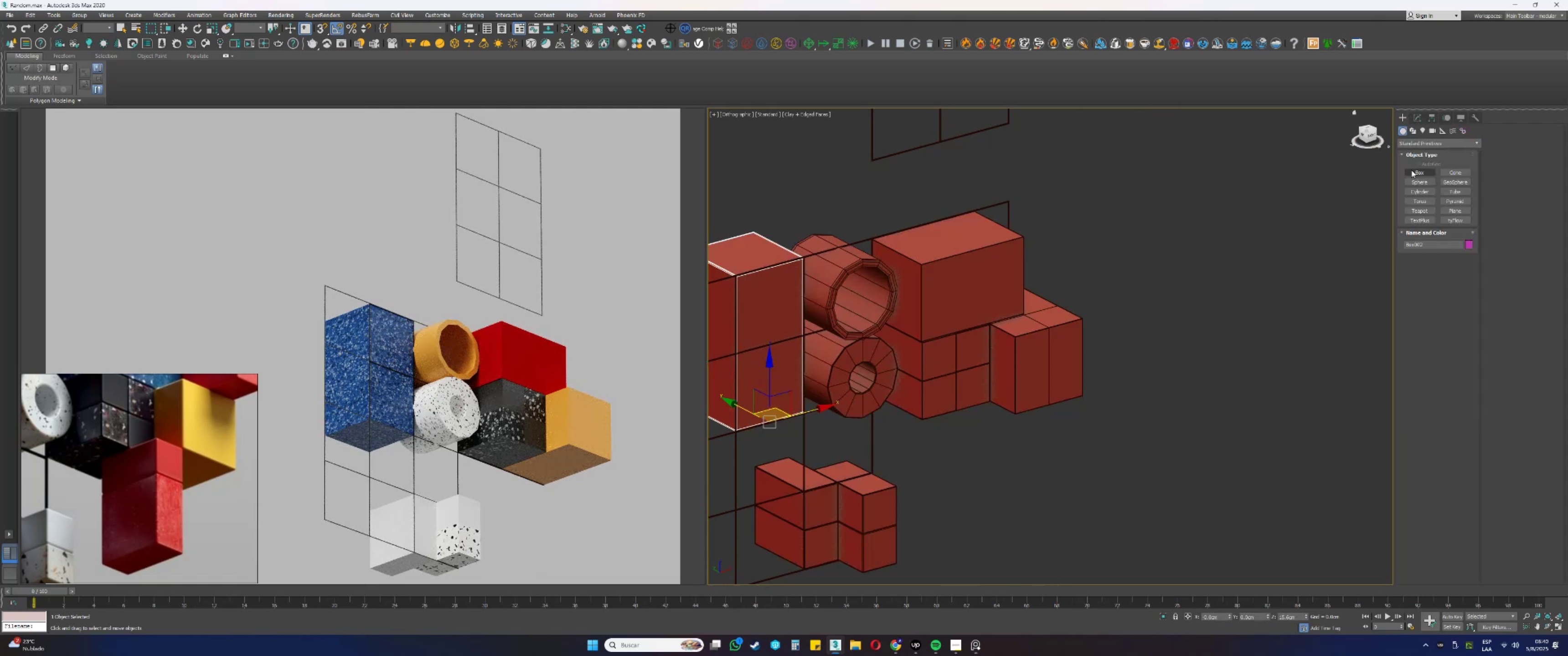 
left_click([1411, 173])
 